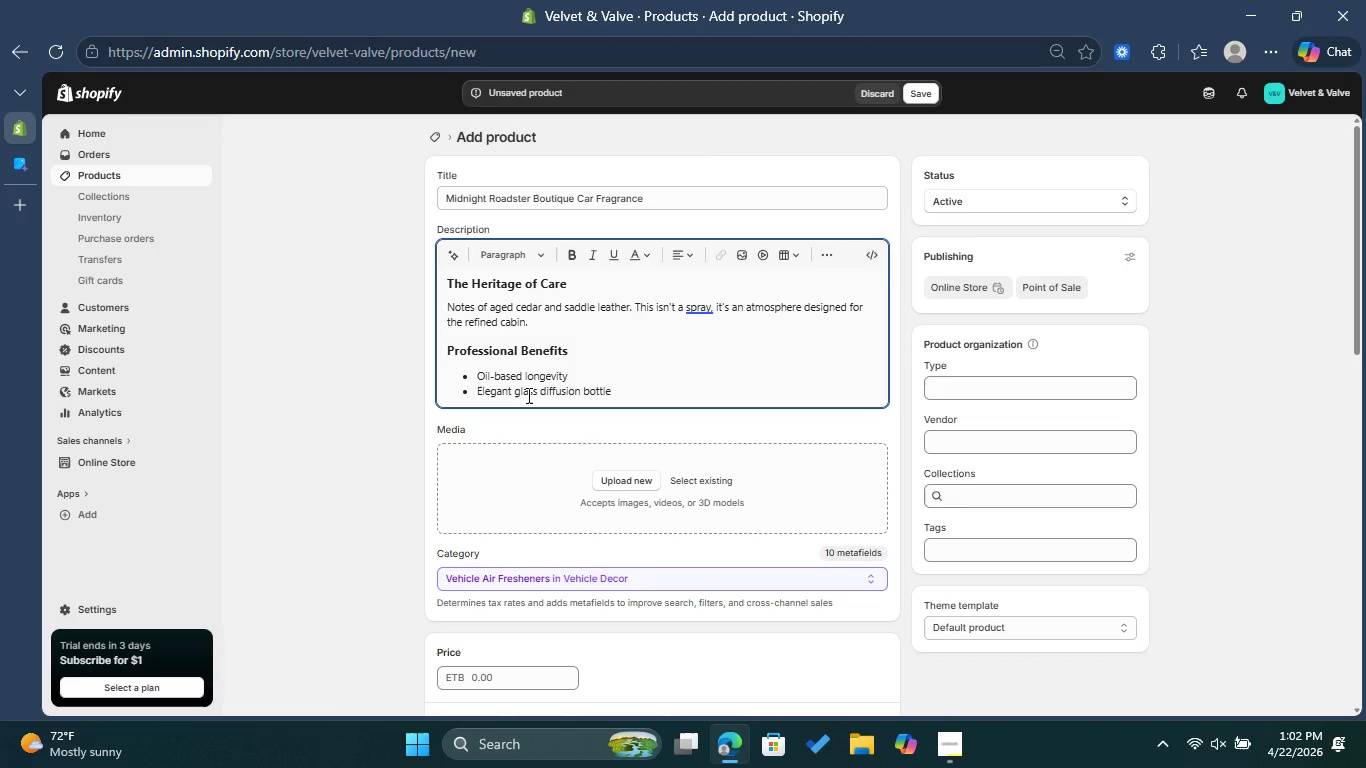 
key(Enter)
 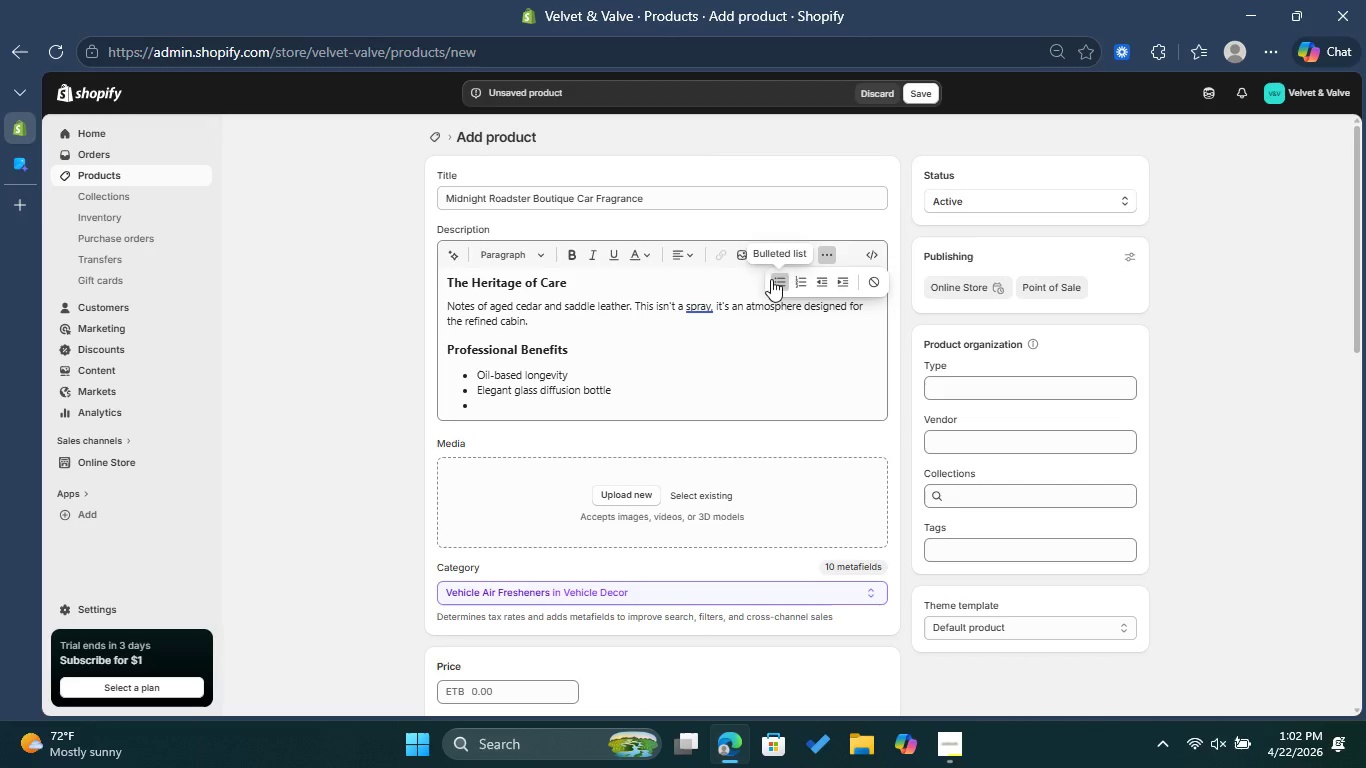 
left_click([492, 249])
 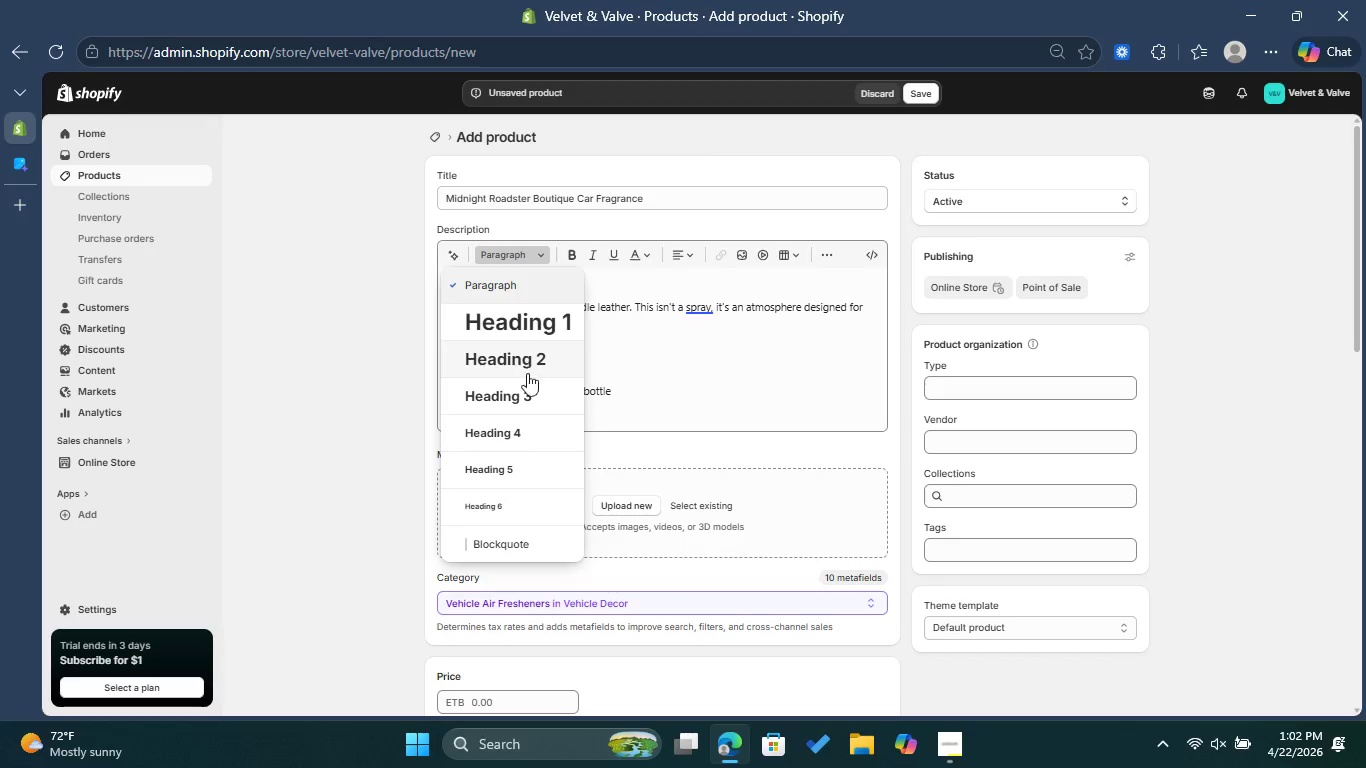 
left_click([524, 401])
 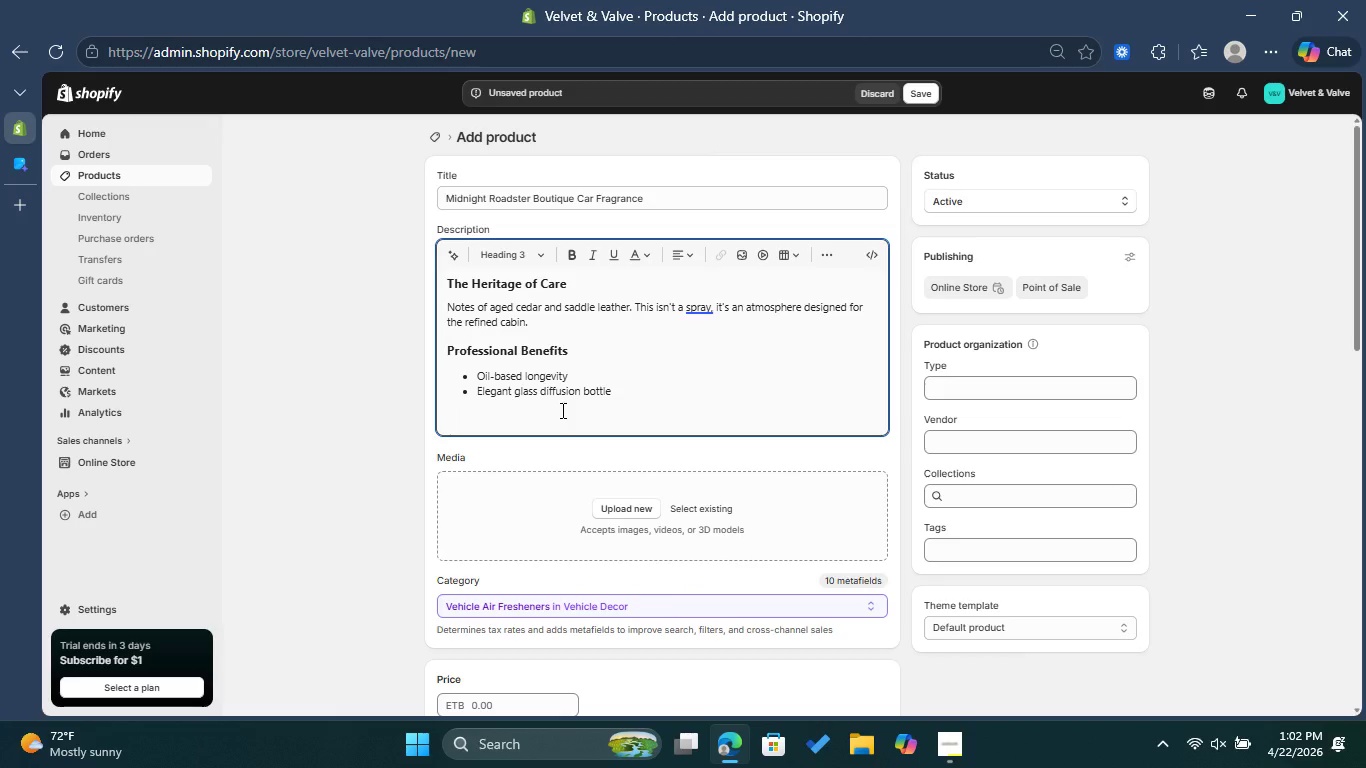 
type(The Velvet & Valve Standard )
 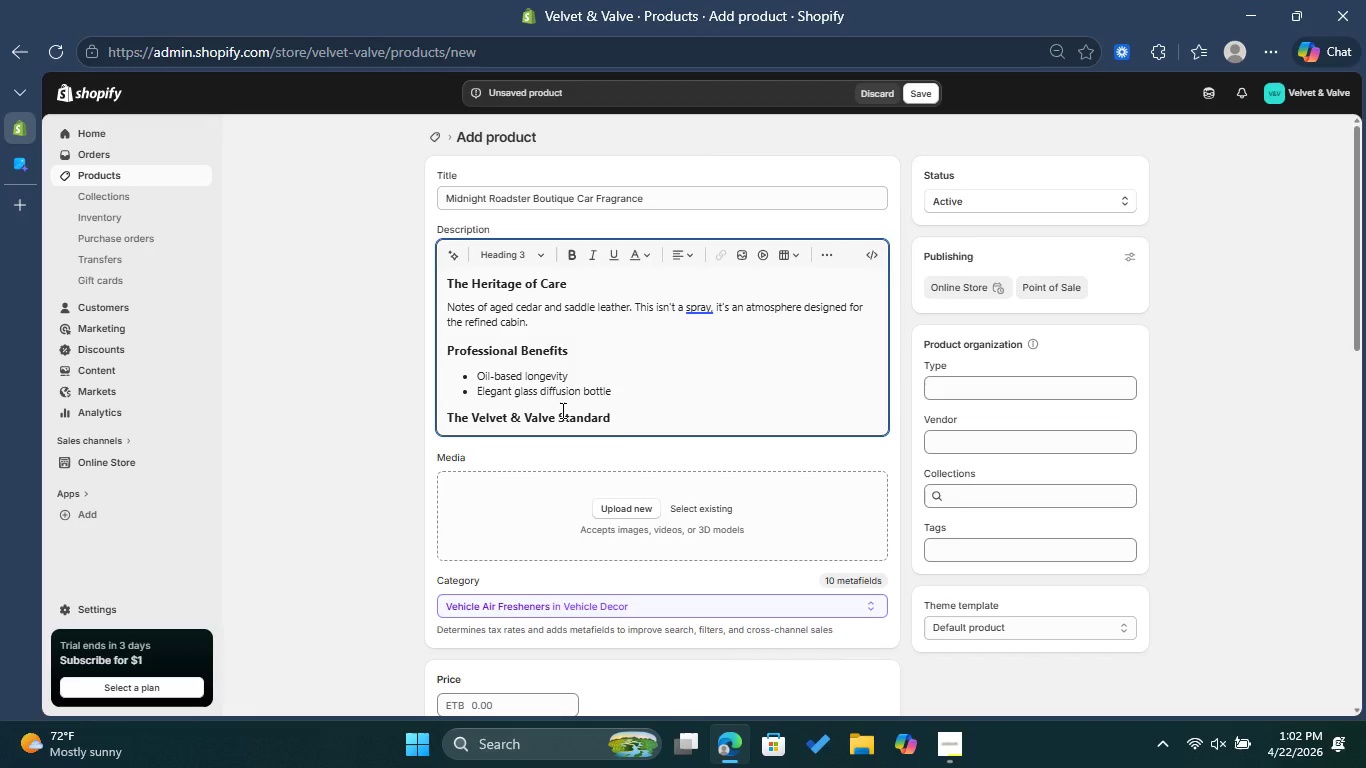 
key(Enter)
 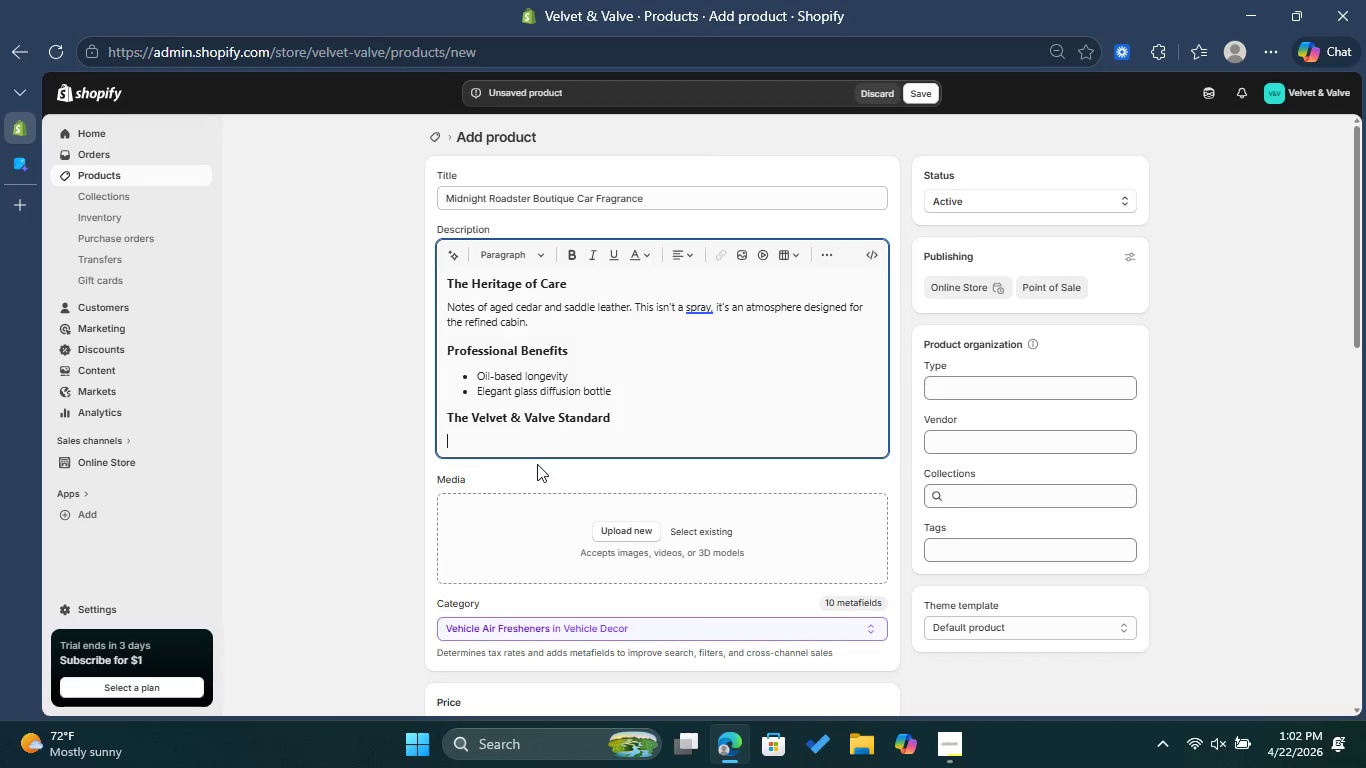 
type(Clip )
 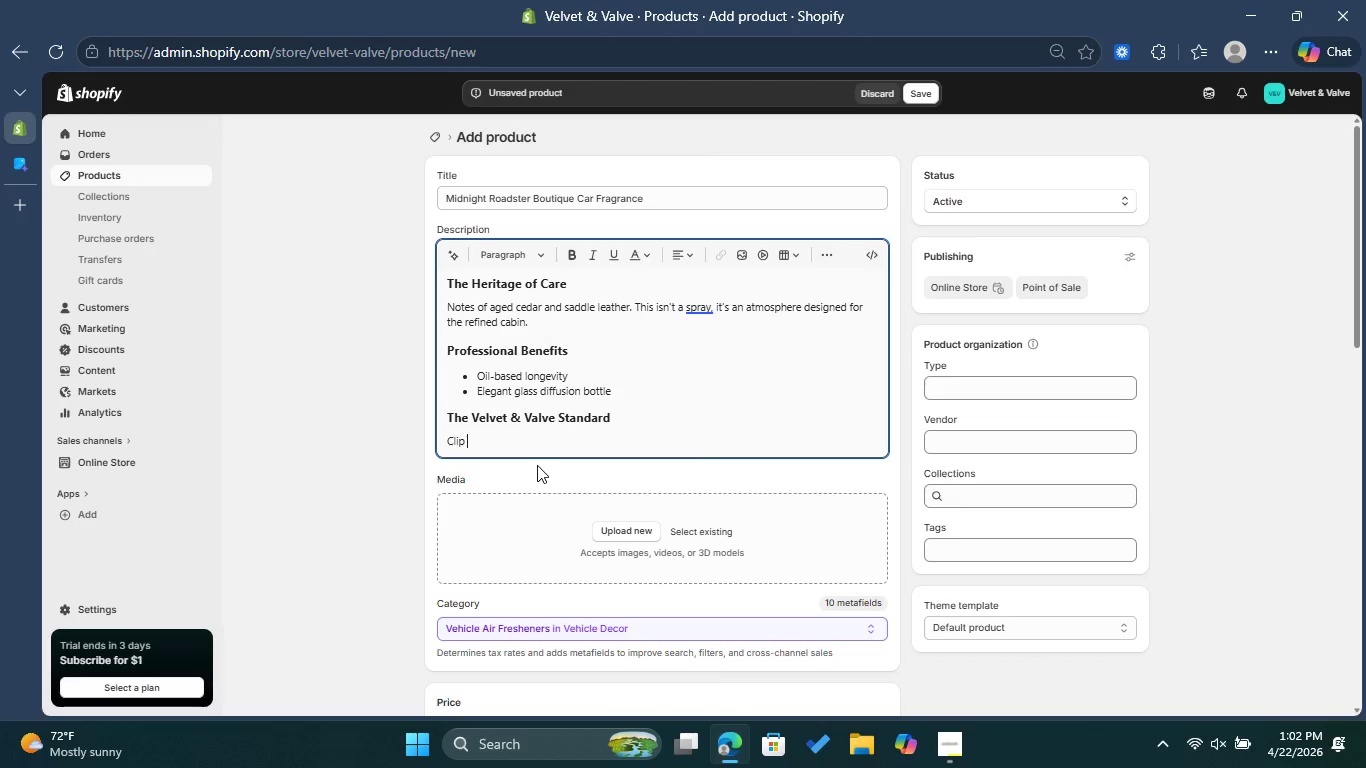 
type(to Vents or hang for a subtle )
key(Backspace)
type(, longlasting a)
key(Backspace)
 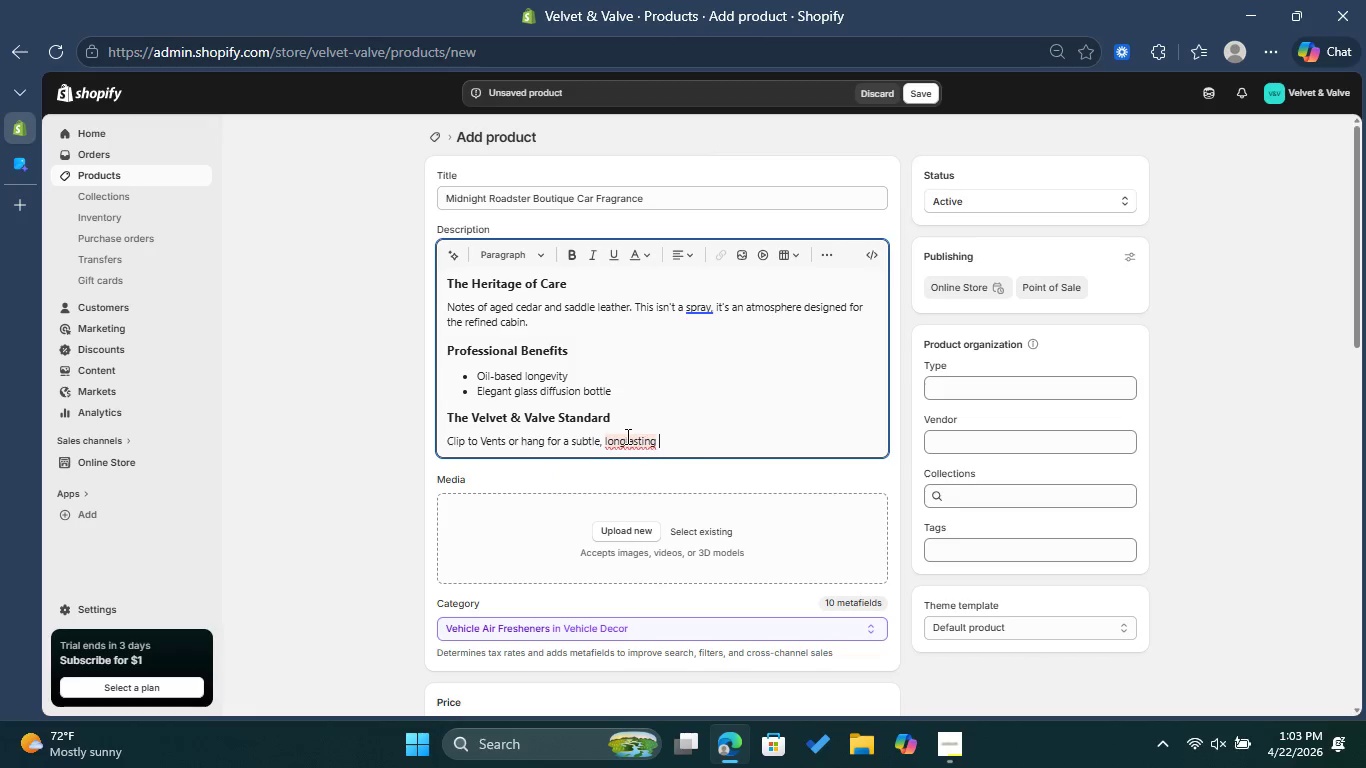 
left_click([624, 436])
 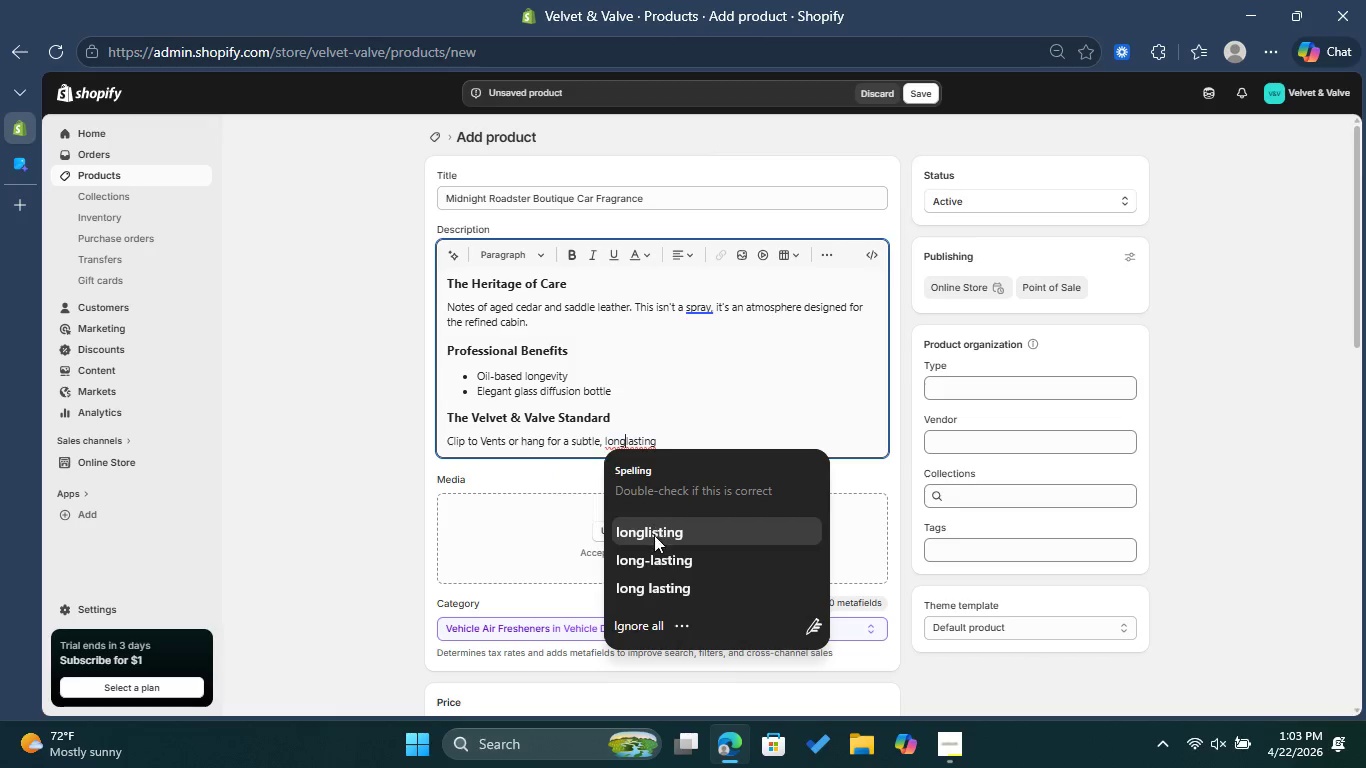 
left_click([658, 555])
 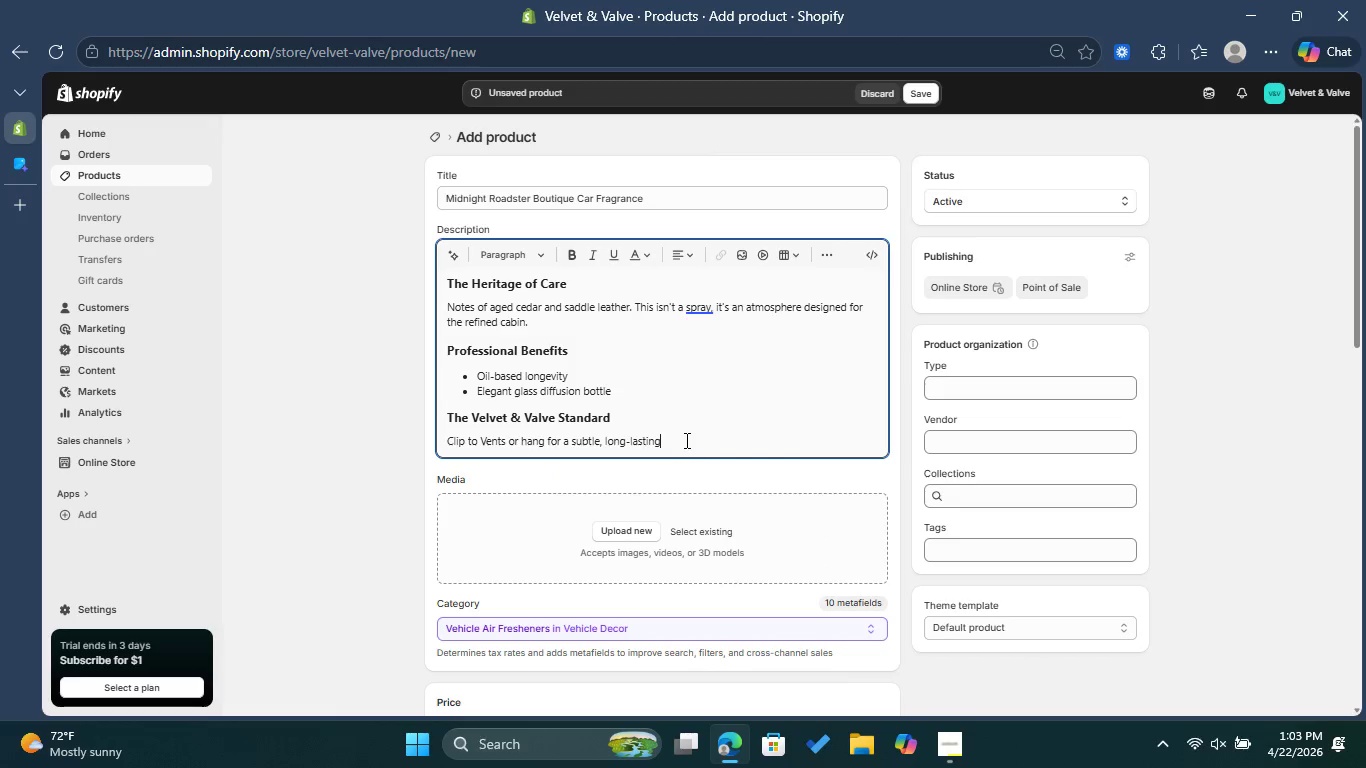 
type( sensory experience.)
 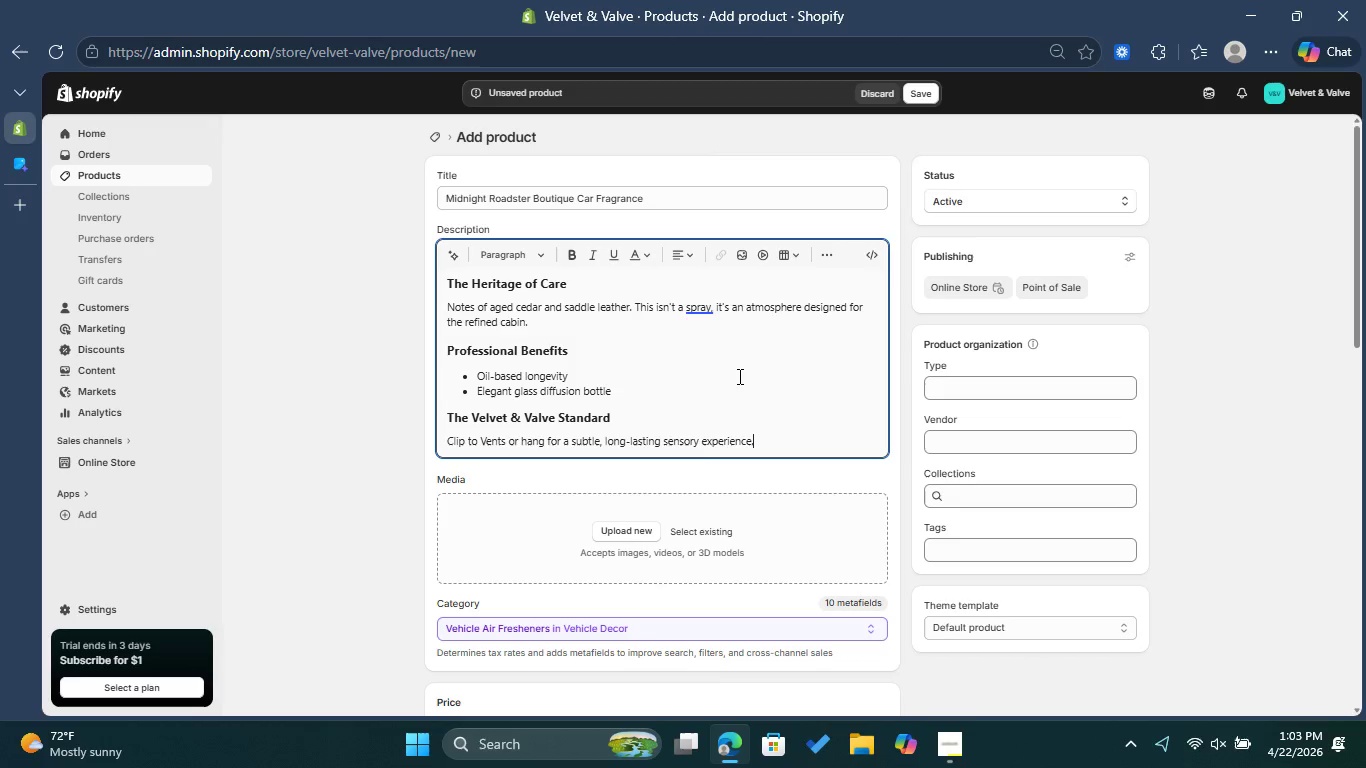 
scroll: coordinate [743, 380], scroll_direction: down, amount: 1.0
 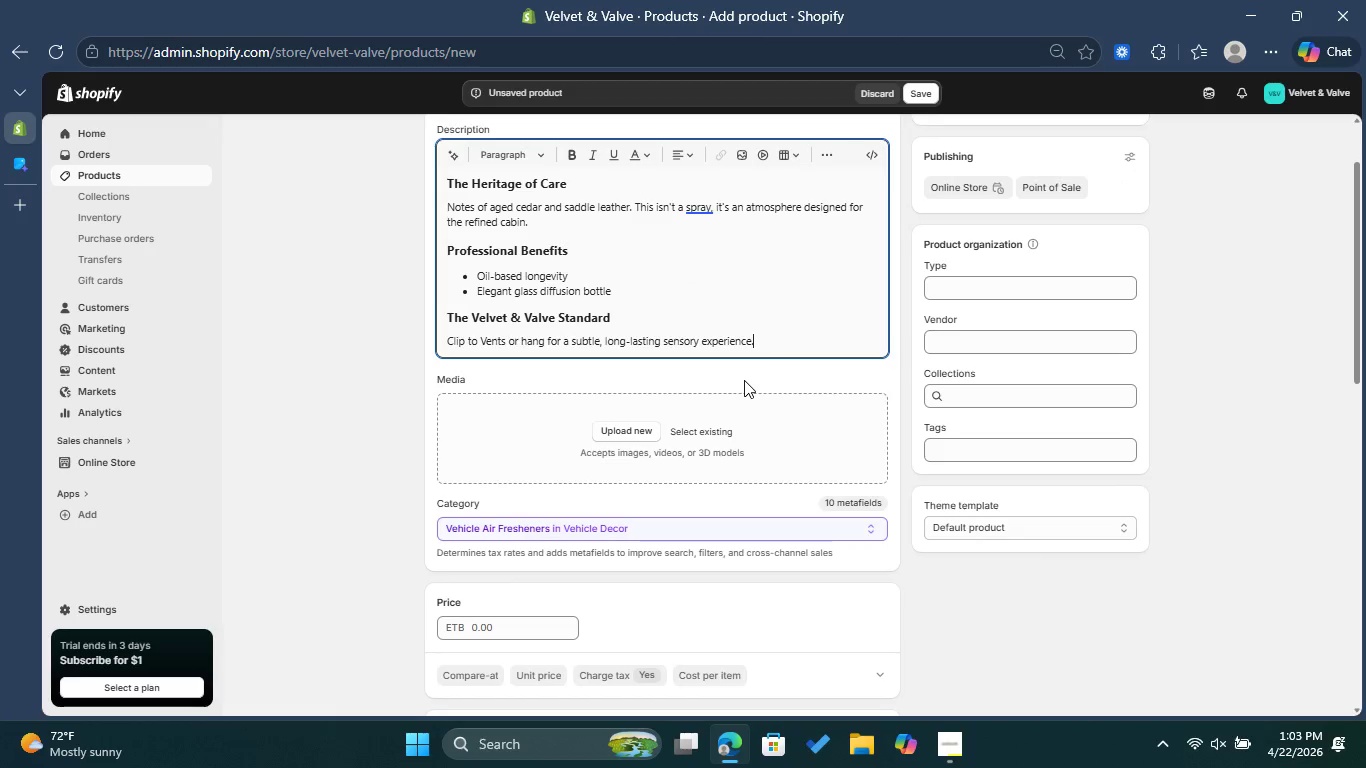 
wait(9.14)
 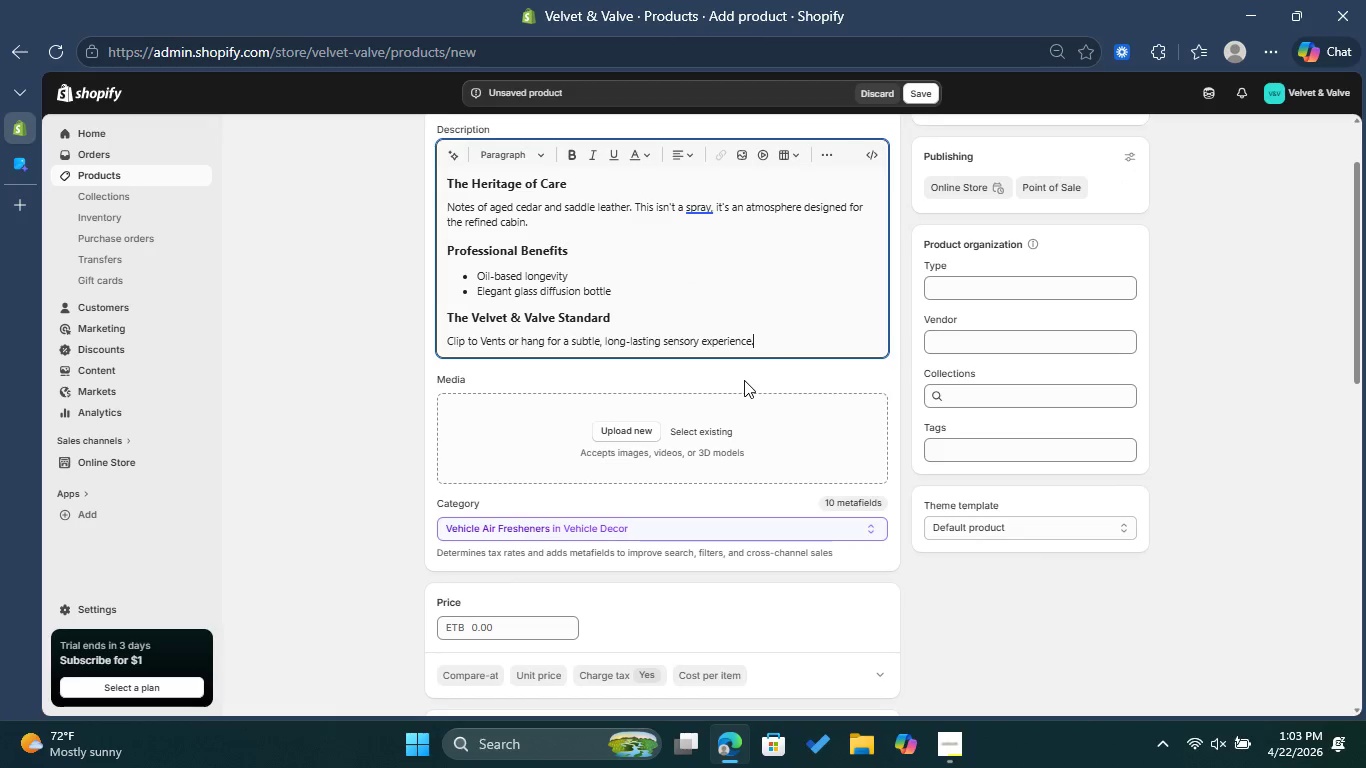 
left_click([964, 337])
 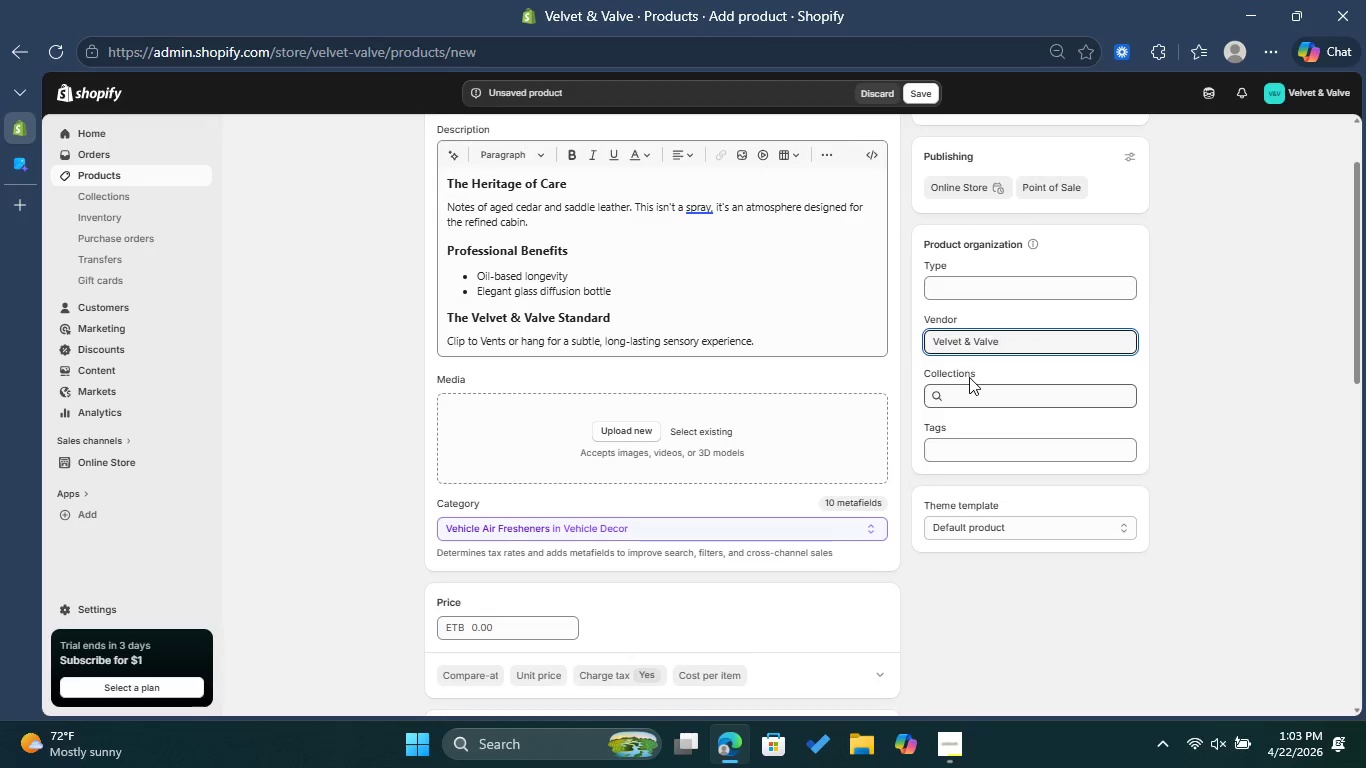 
wait(5.08)
 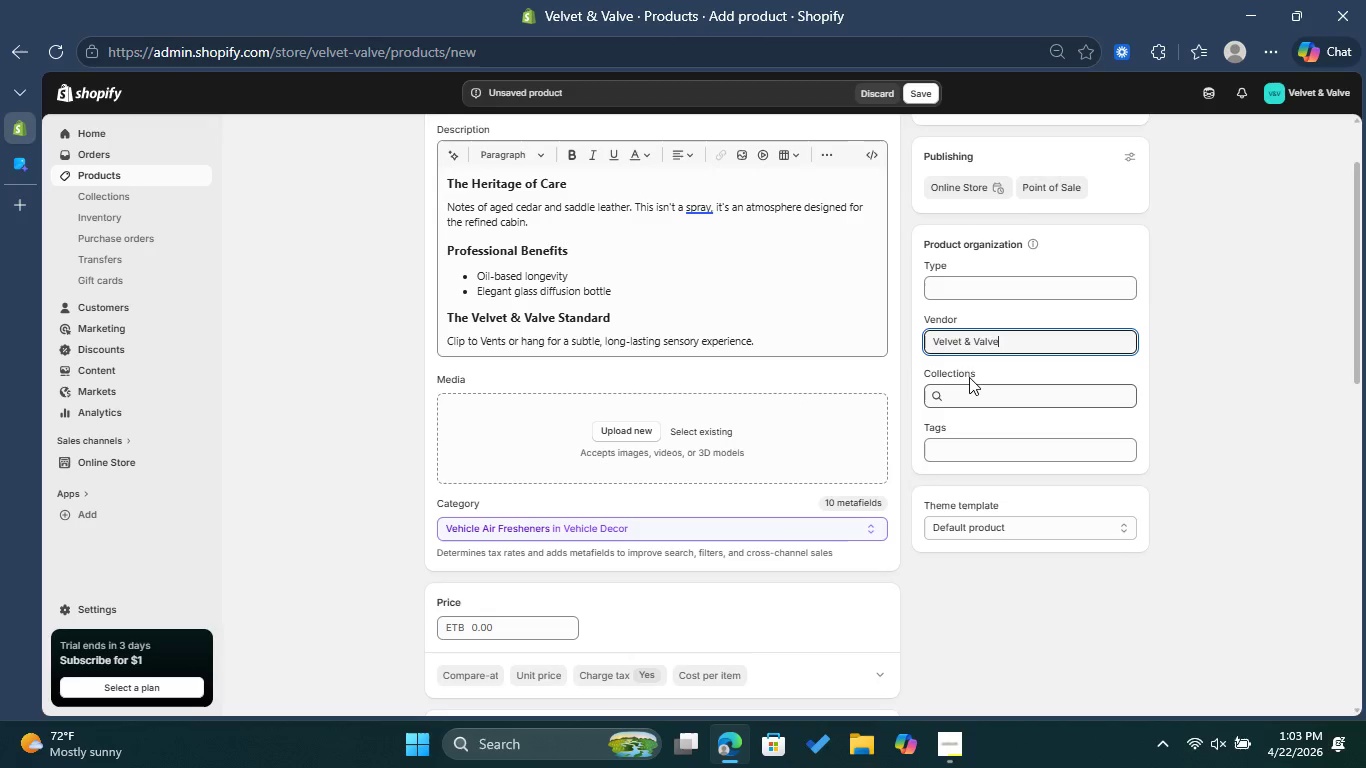 
left_click([1014, 288])
 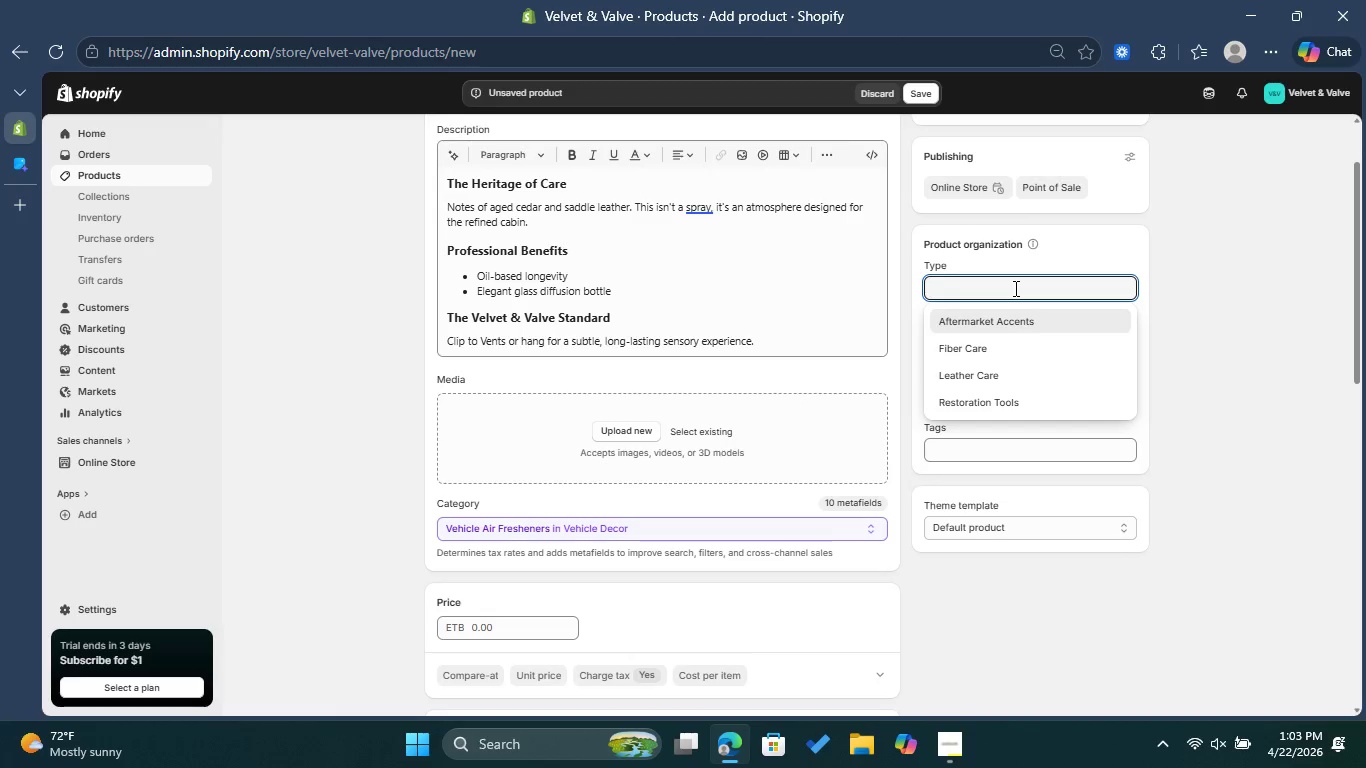 
type(Boutique Scents)
 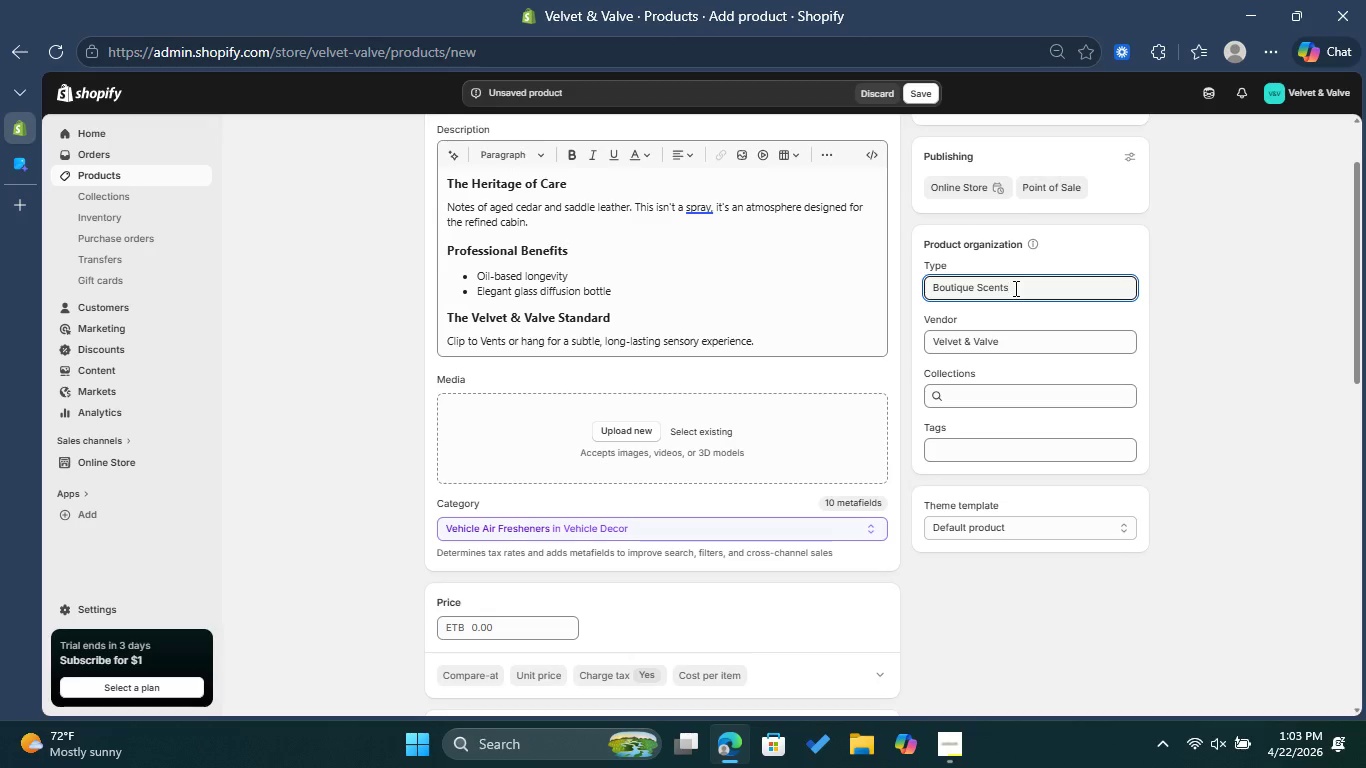 
left_click([997, 444])
 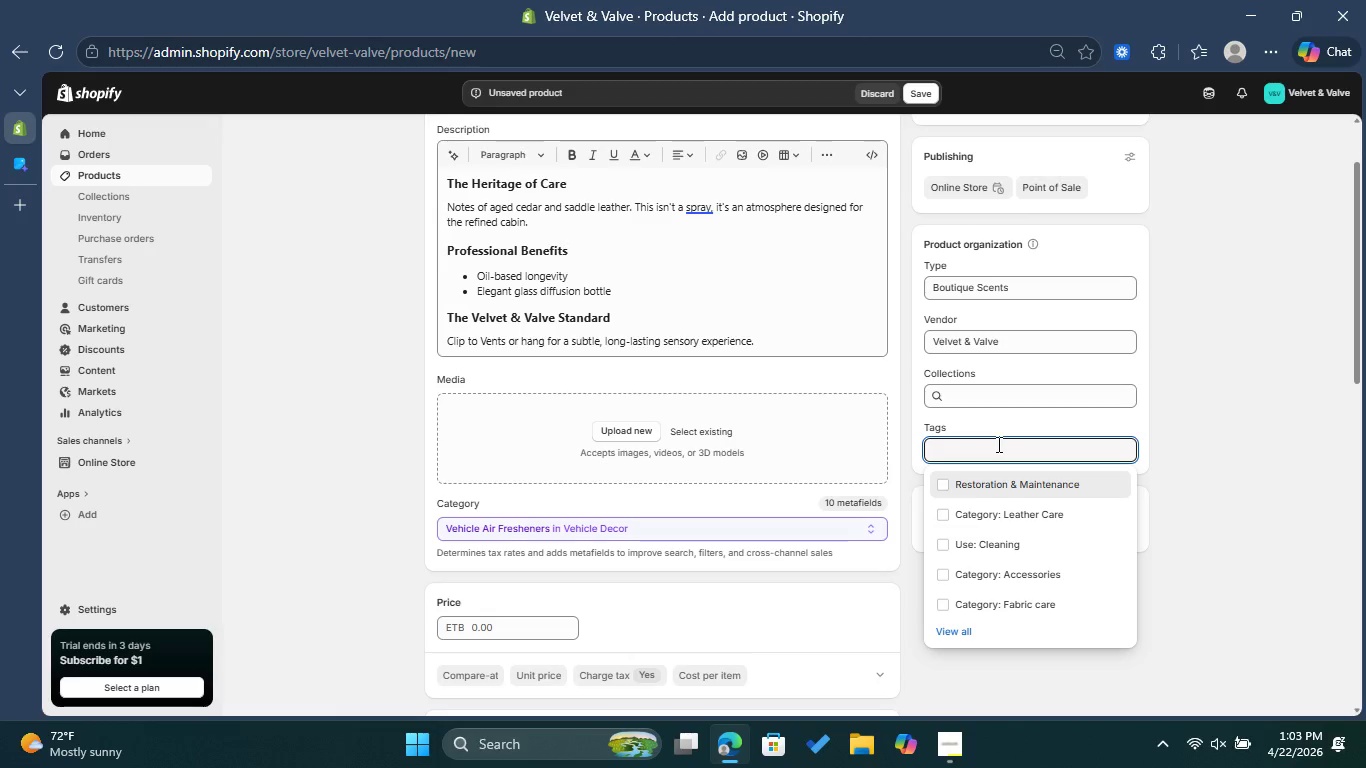 
left_click([994, 483])
 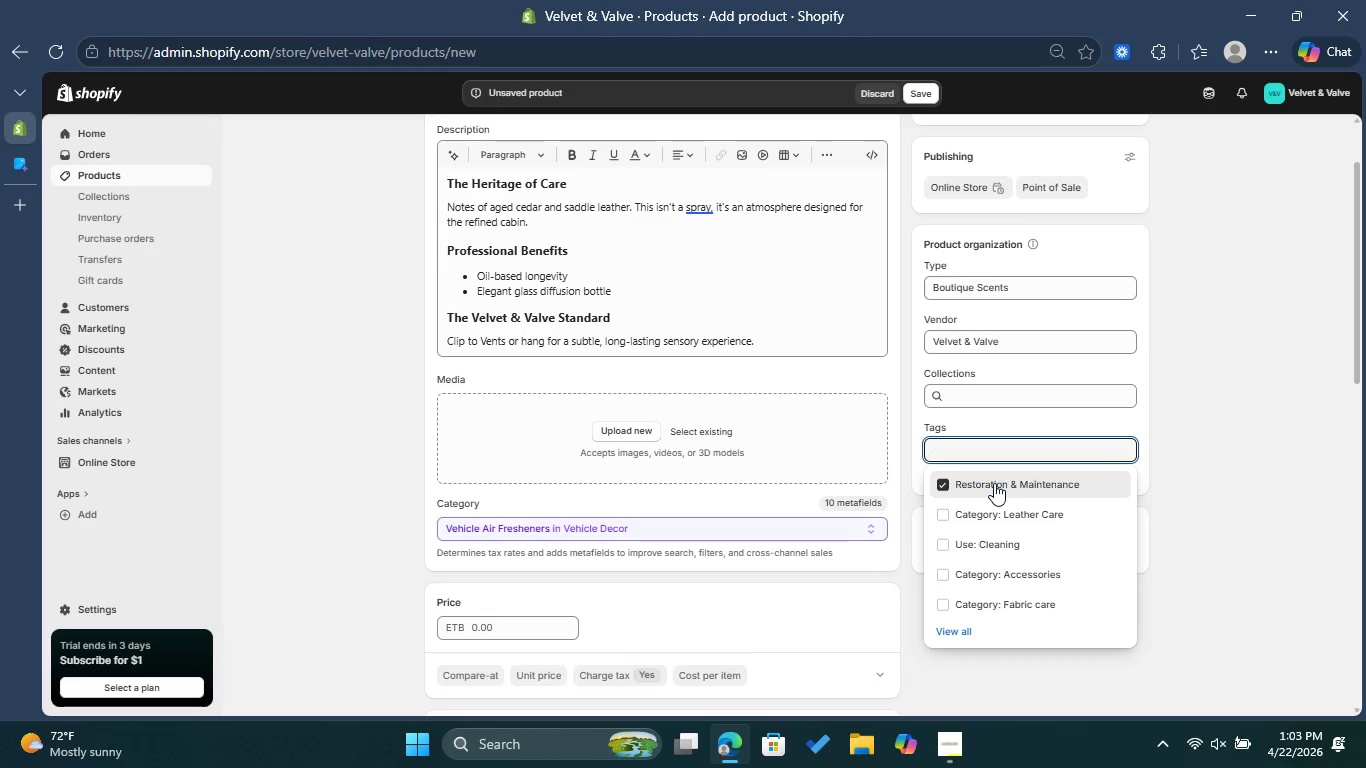 
type(Cat)
 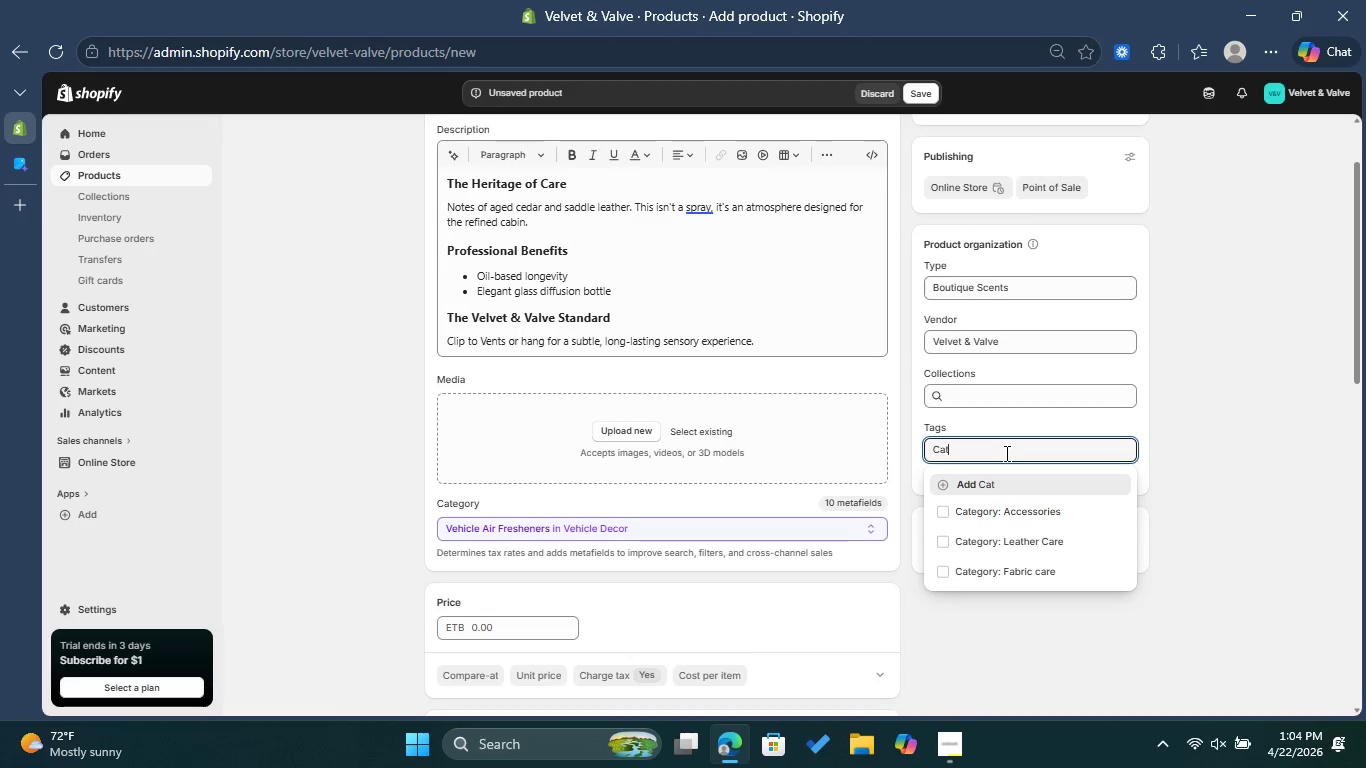 
type(egory: )
 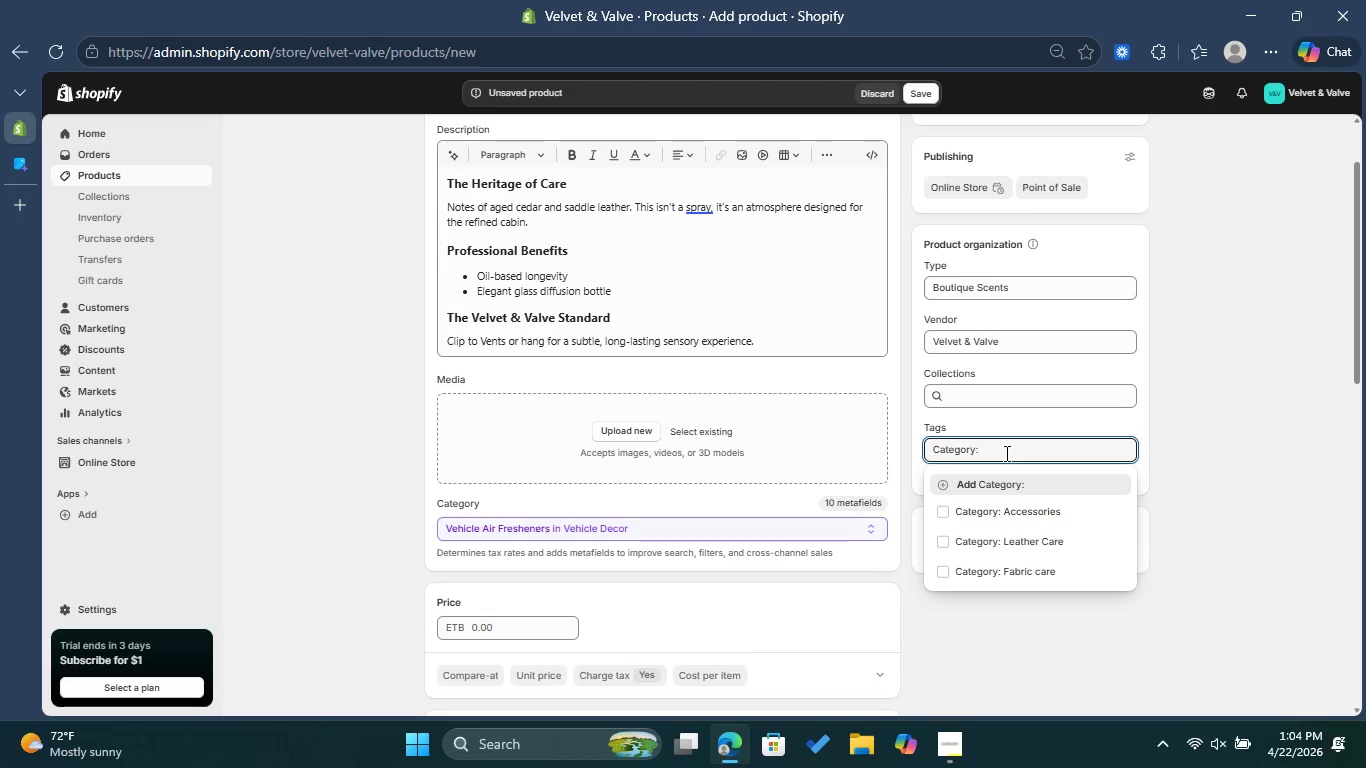 
type(Fragnance)
 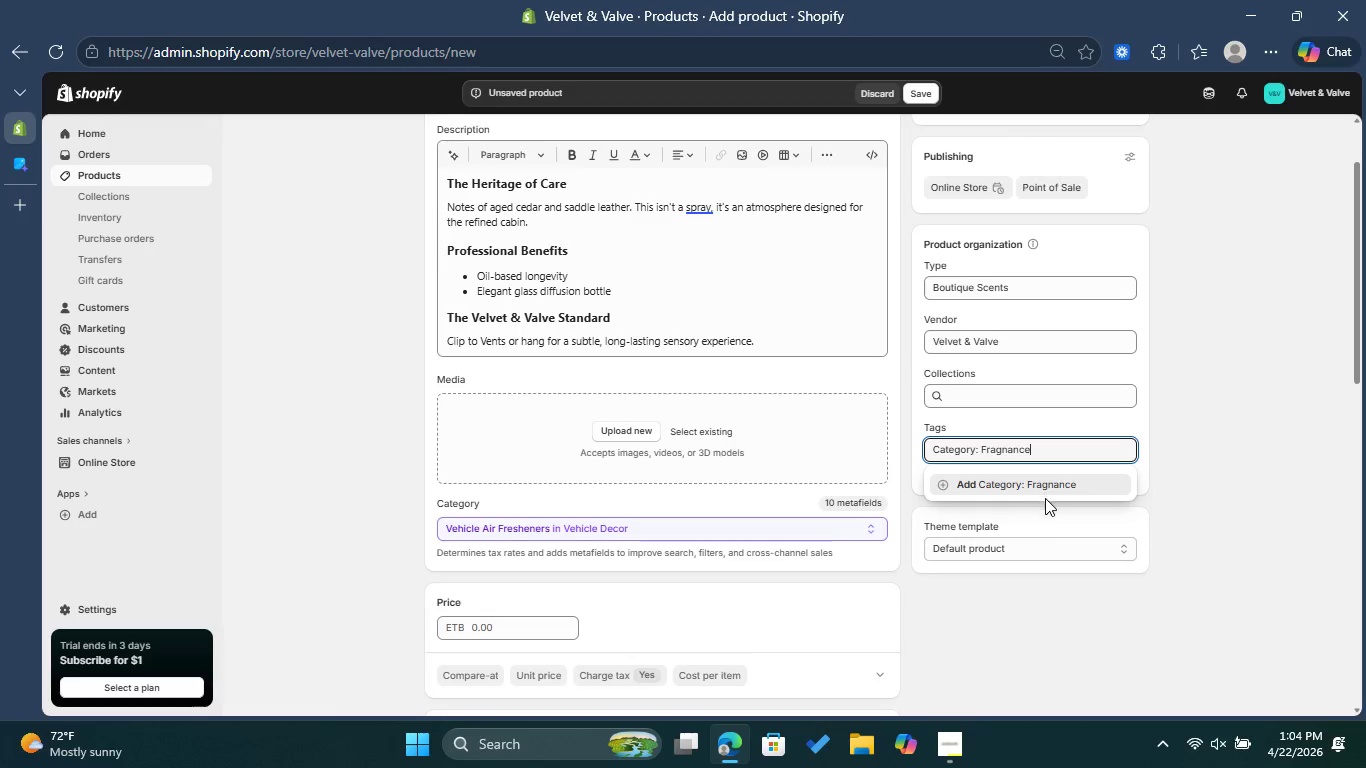 
left_click([1047, 484])
 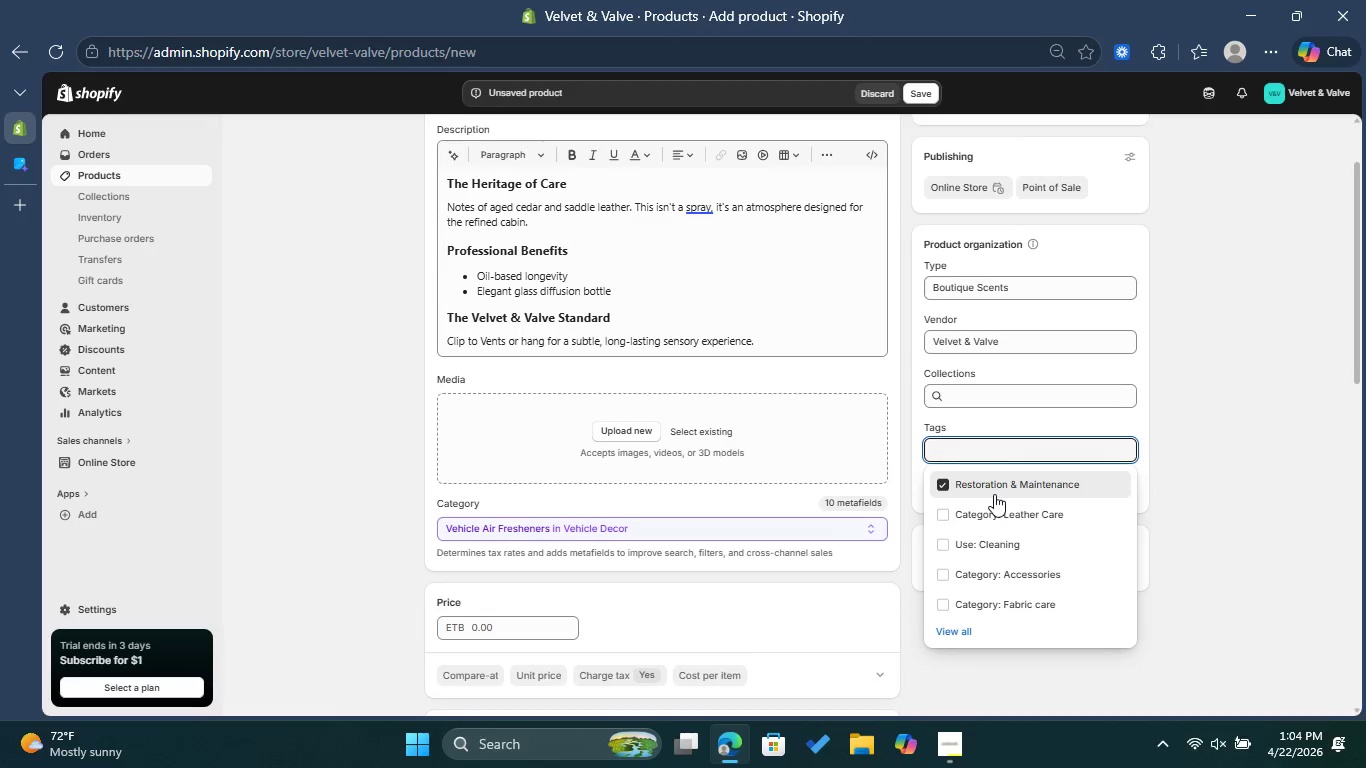 
left_click([1258, 458])
 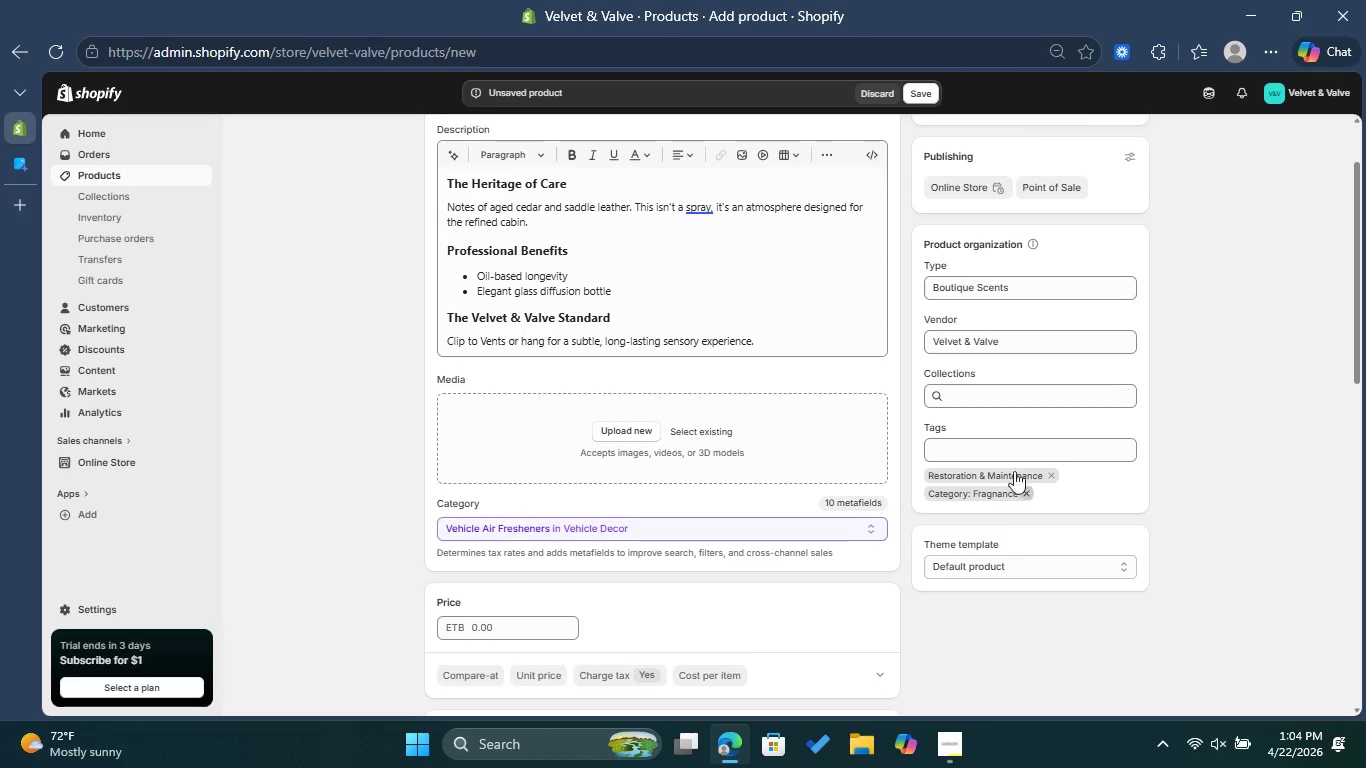 
left_click([996, 441])
 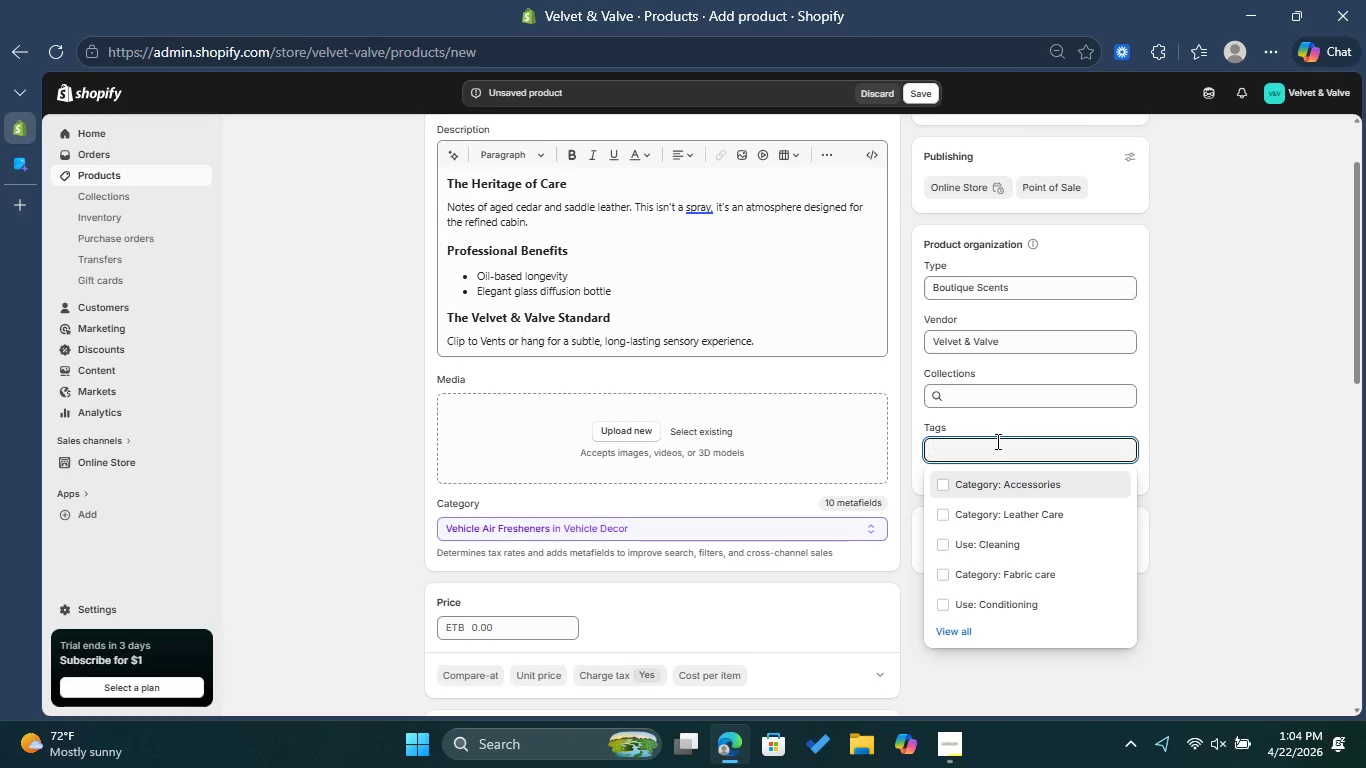 
type(Category: Fragrance )
 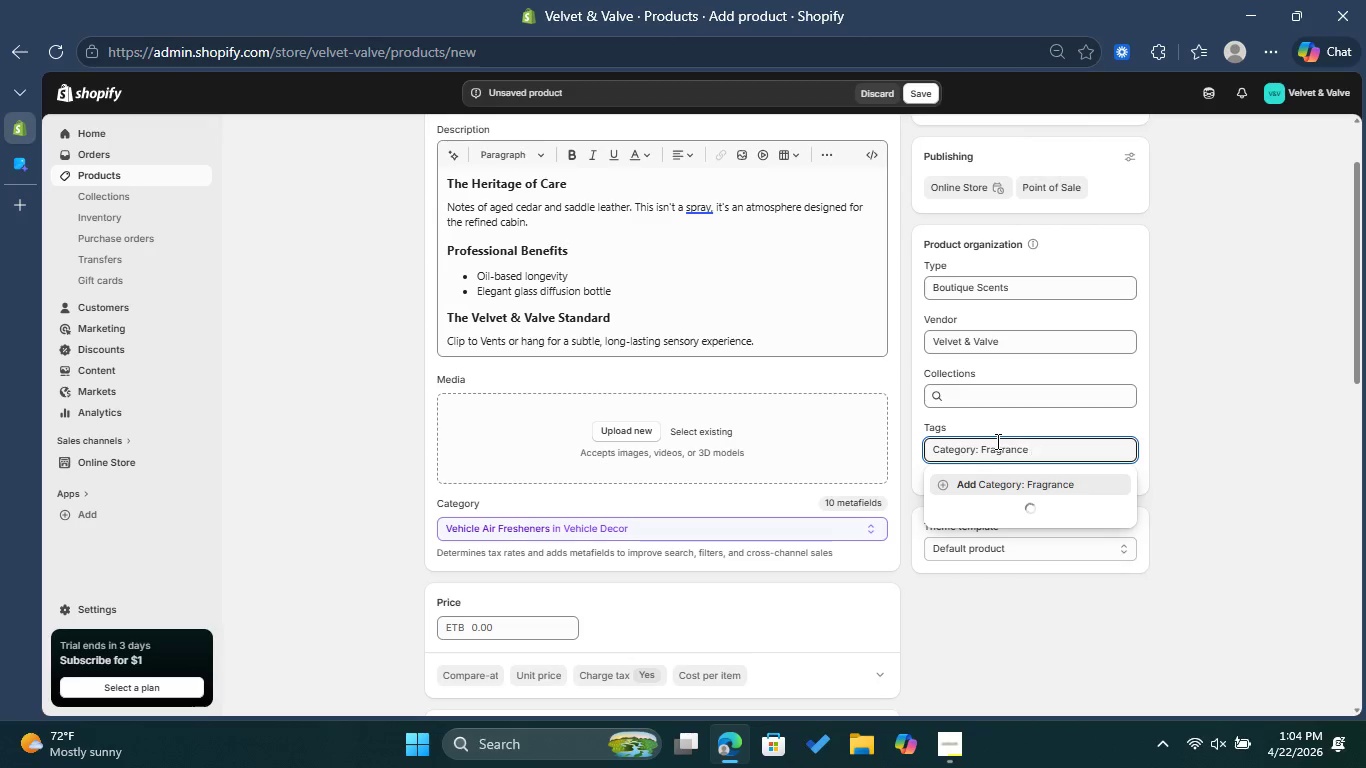 
left_click([1019, 477])
 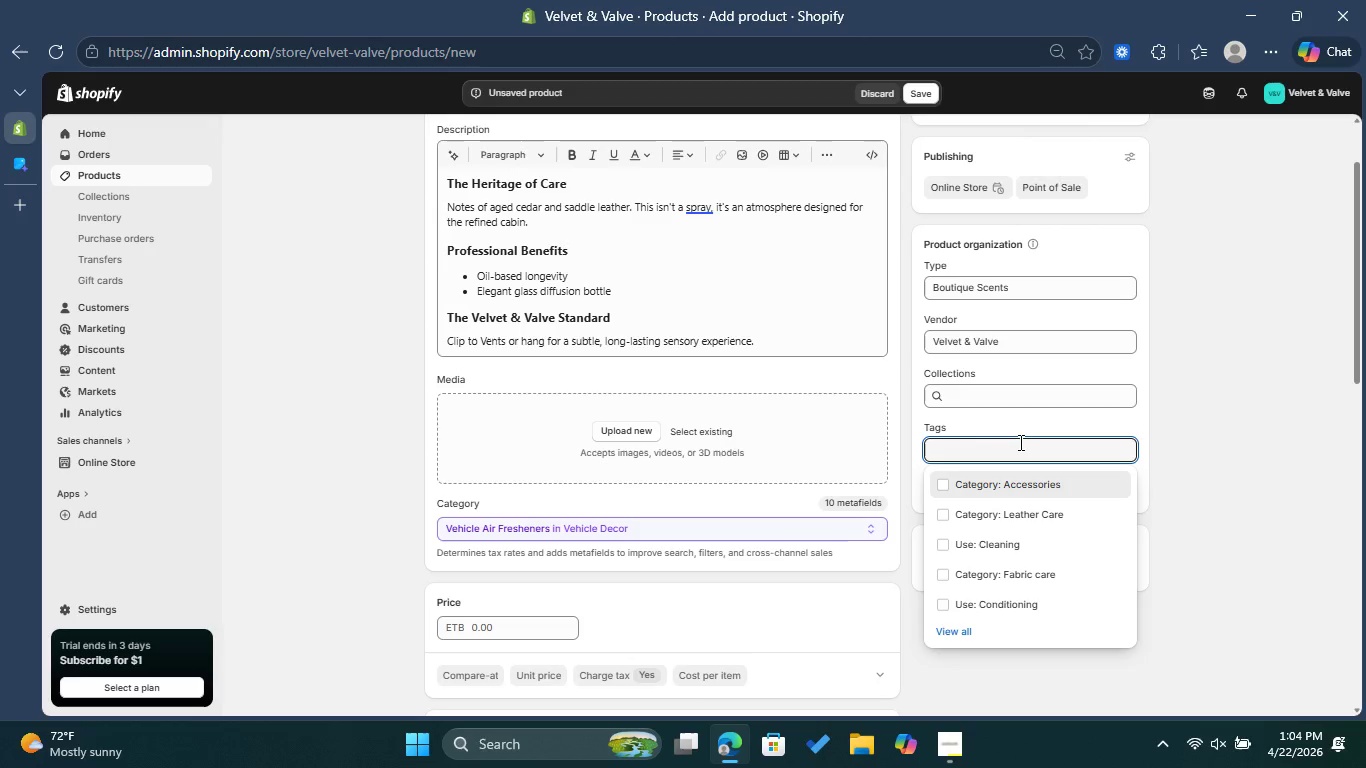 
type(Use)
 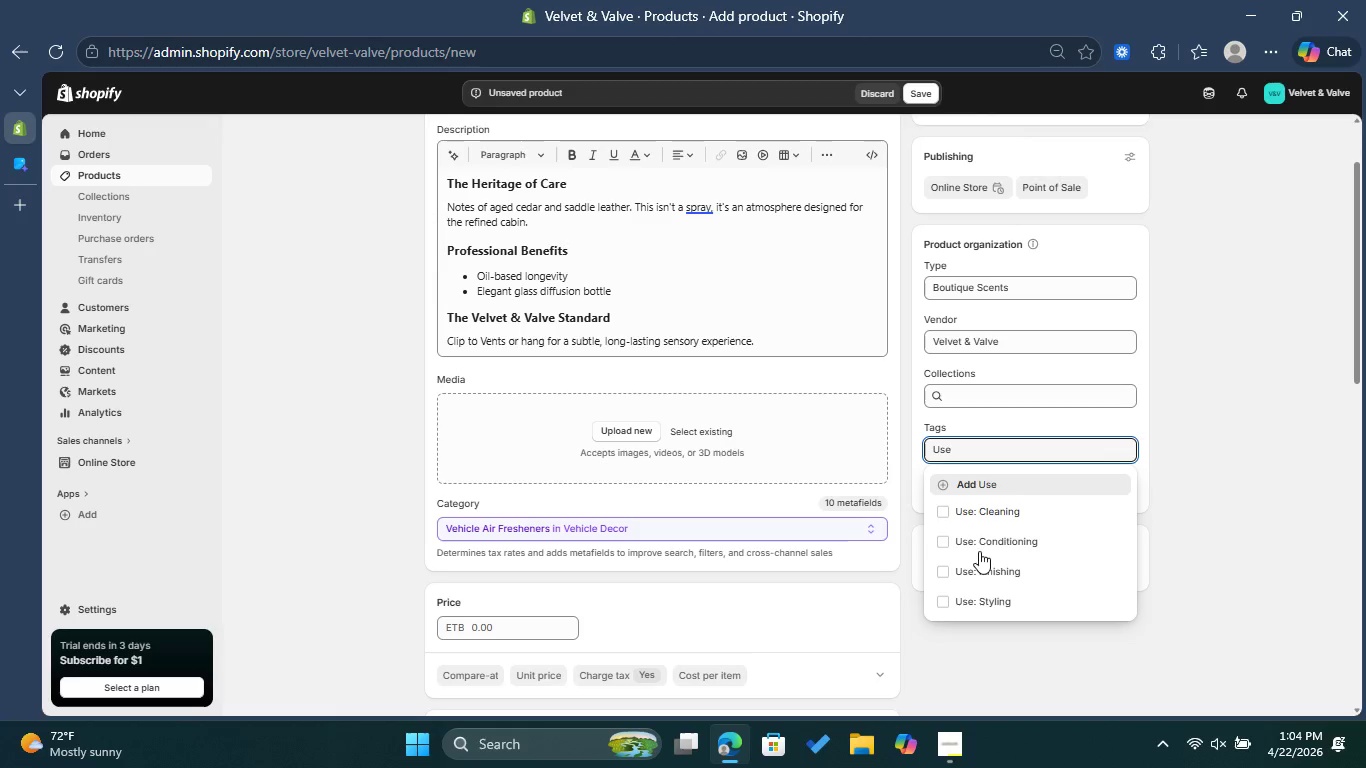 
left_click([941, 598])
 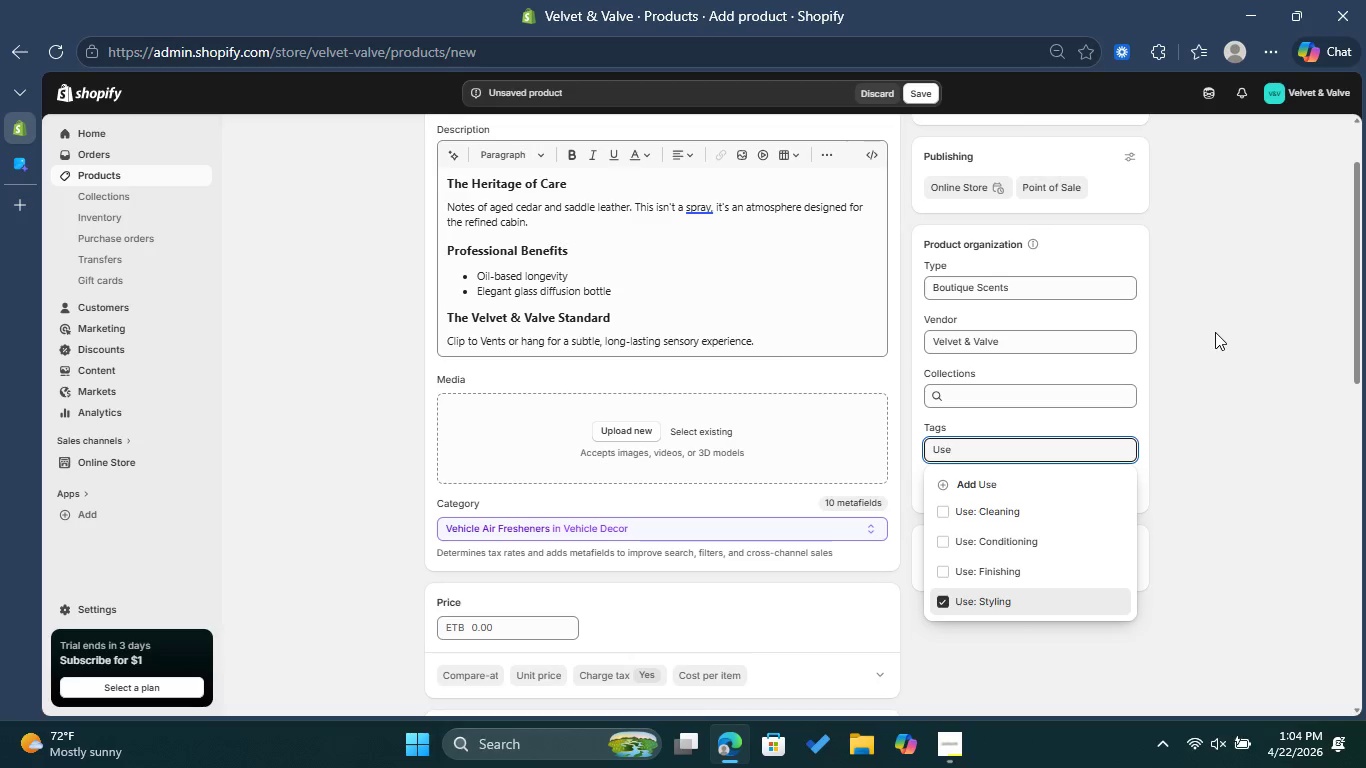 
left_click([1248, 379])
 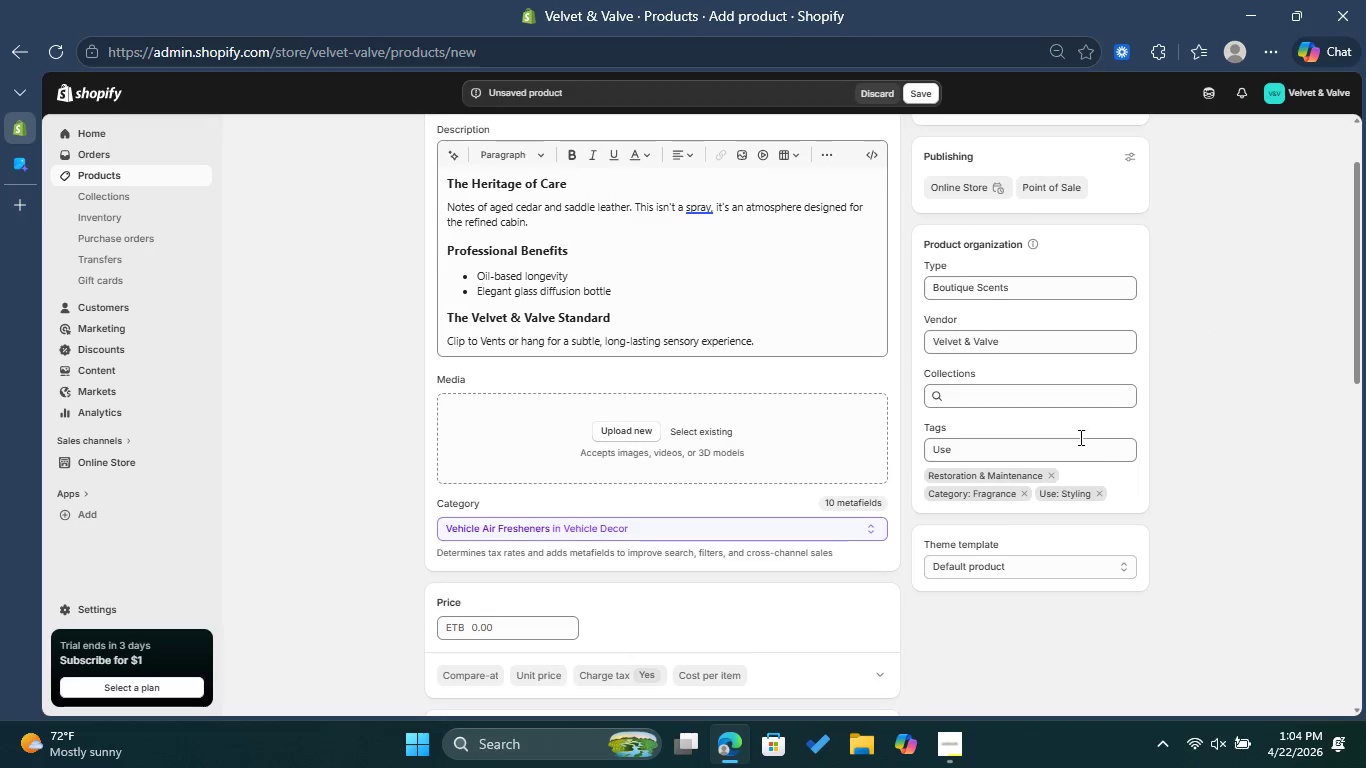 
left_click_drag(start_coordinate=[1056, 453], to_coordinate=[932, 453])
 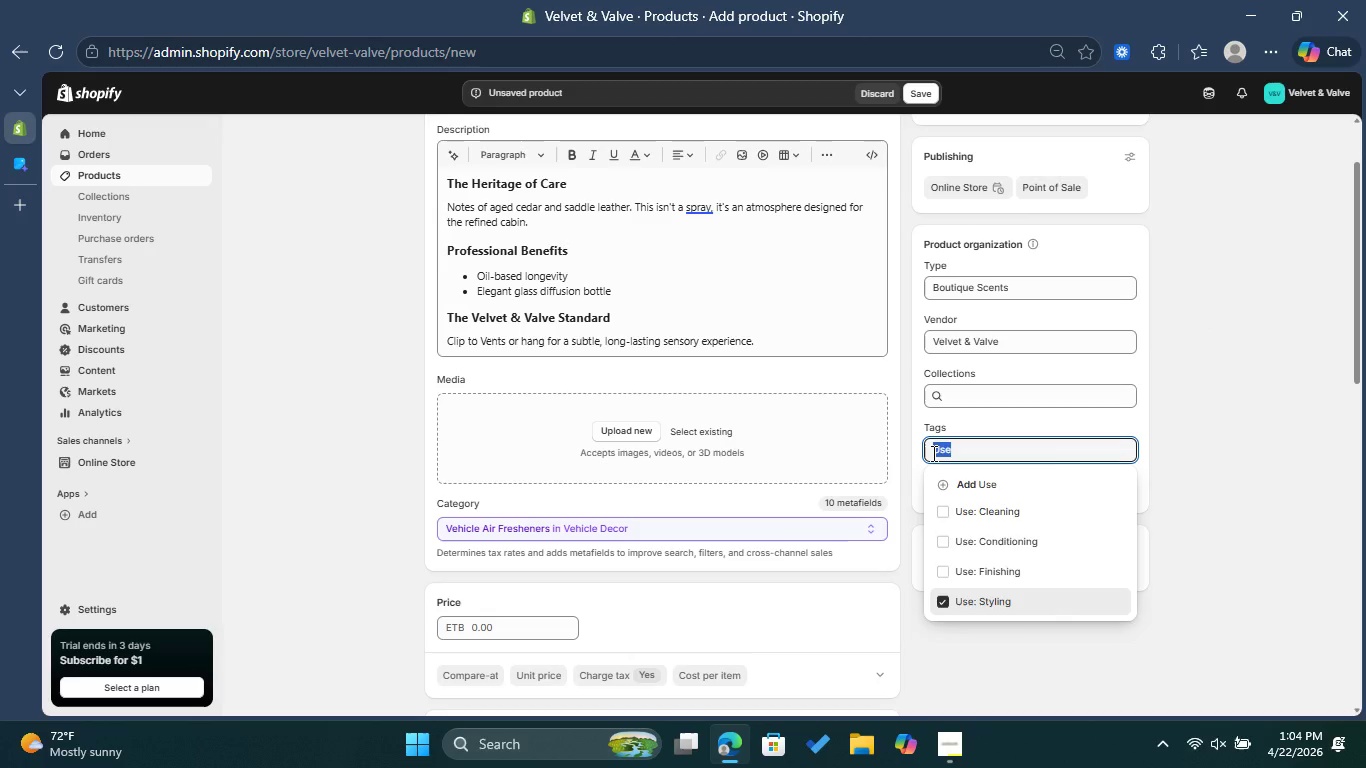 
key(Backspace)
 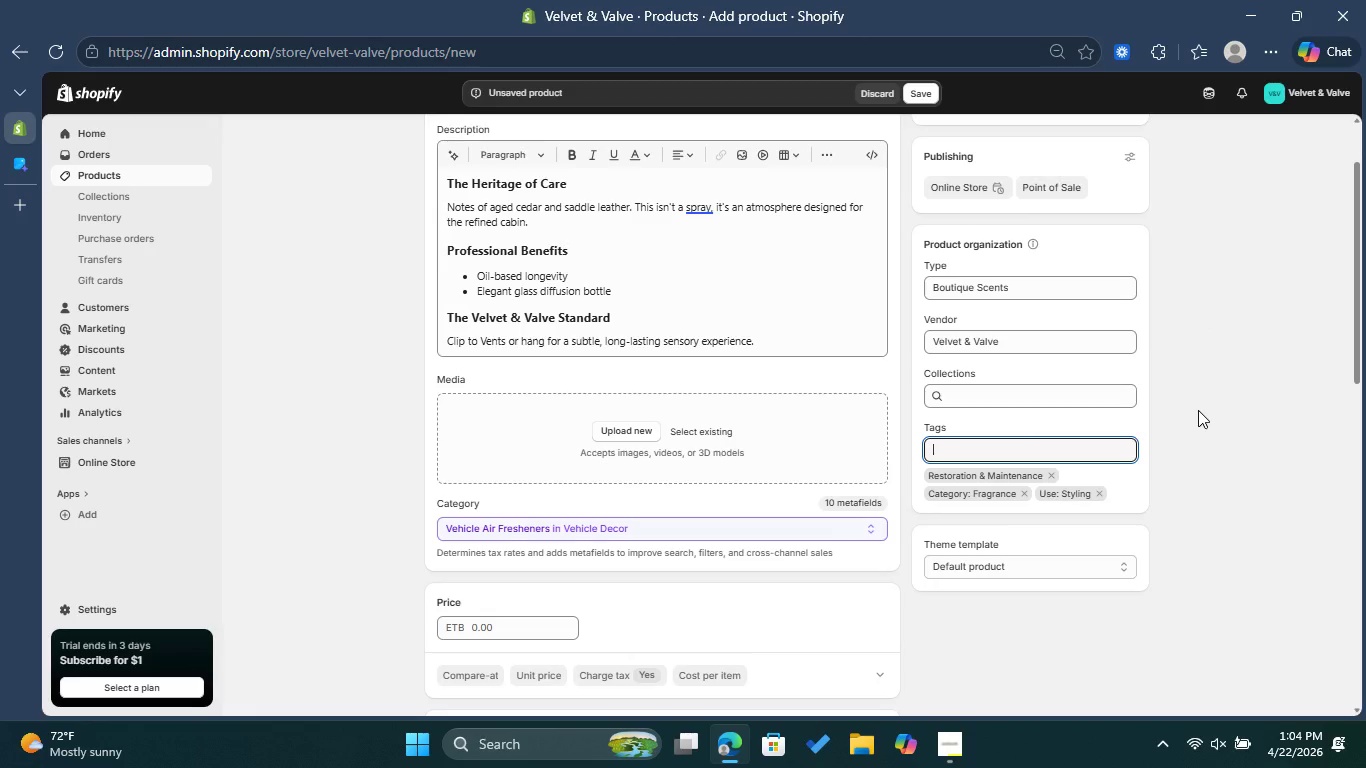 
scroll: coordinate [948, 473], scroll_direction: down, amount: 8.0
 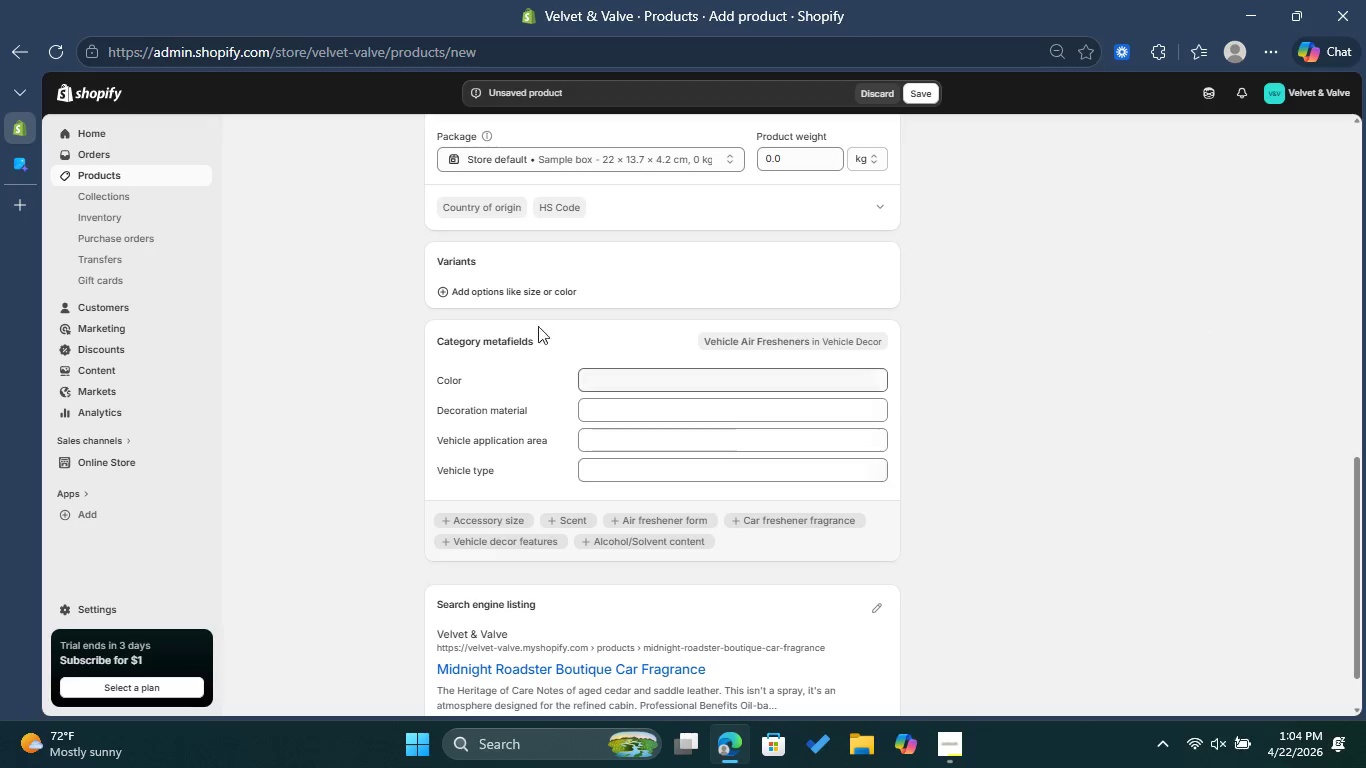 
left_click([540, 294])
 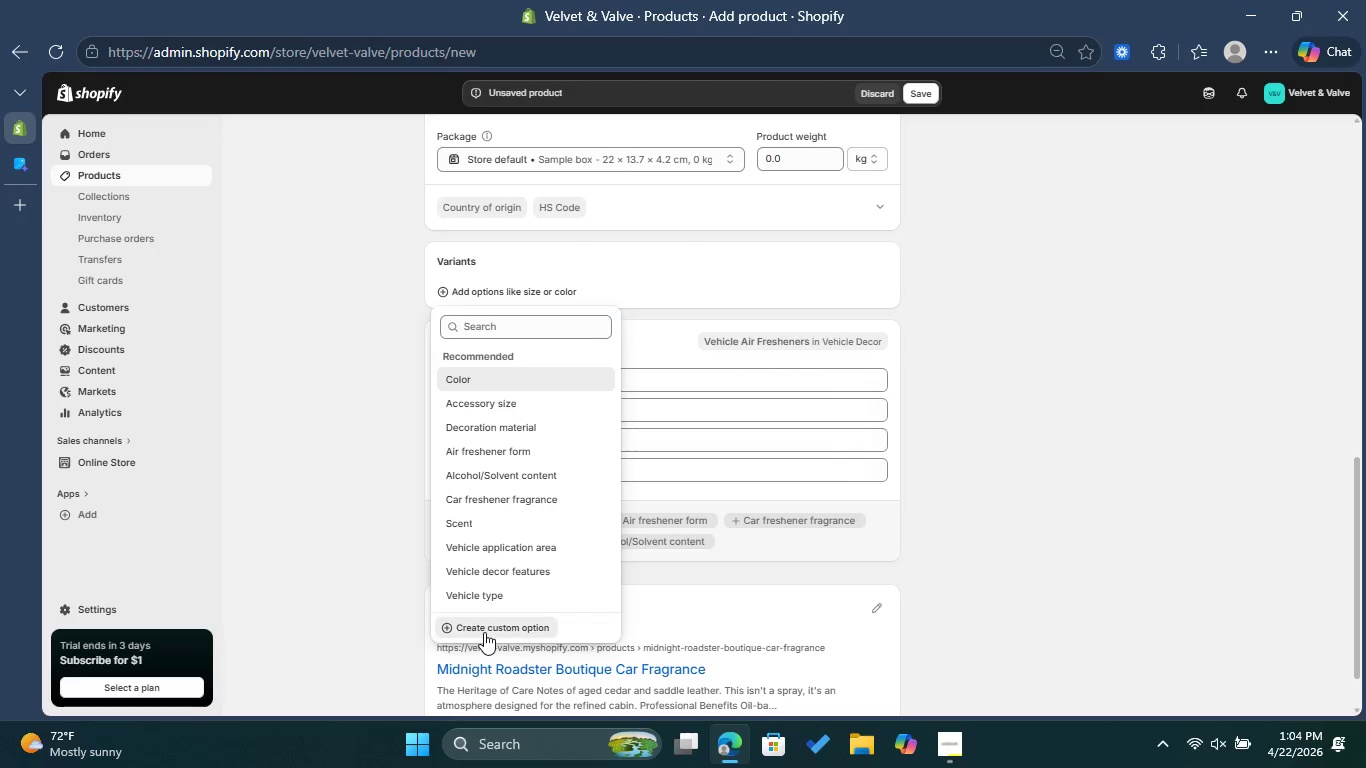 
left_click([484, 632])
 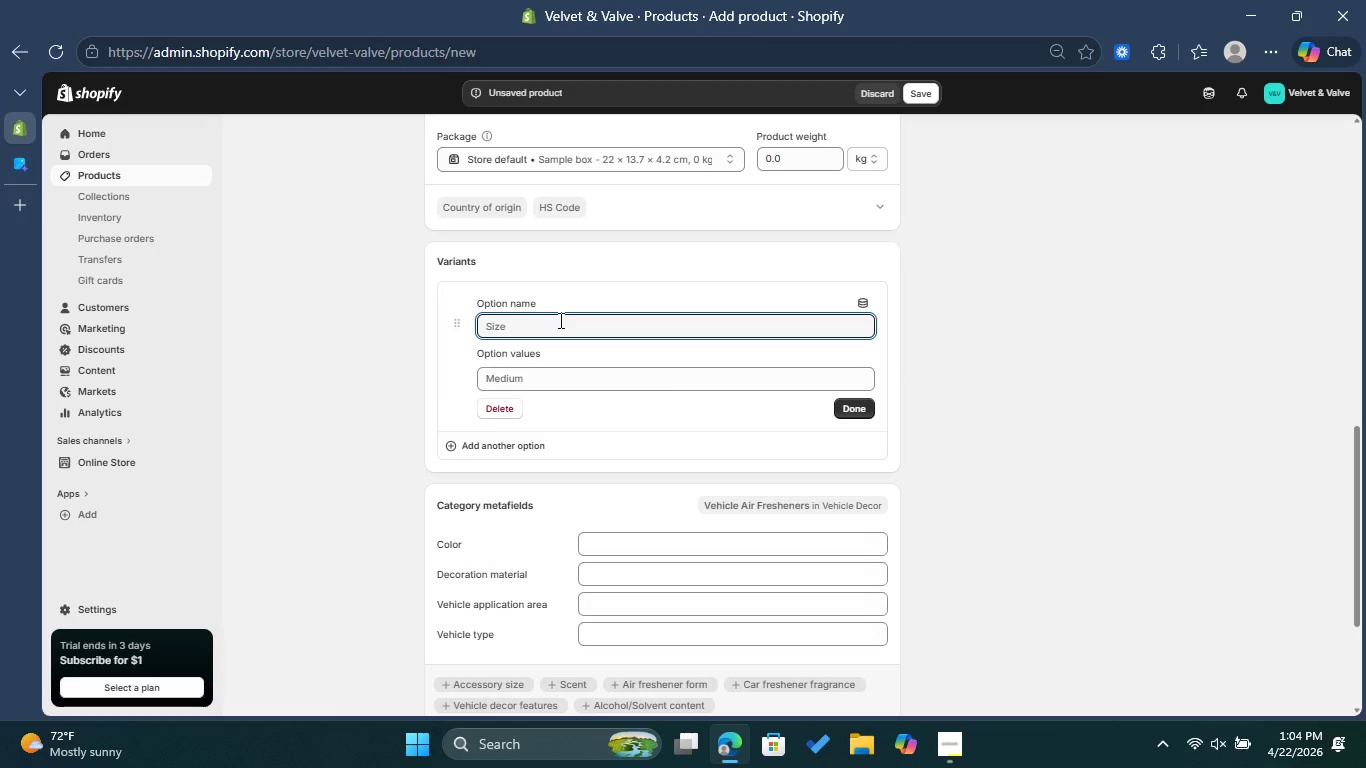 
type(Scent Profile )
 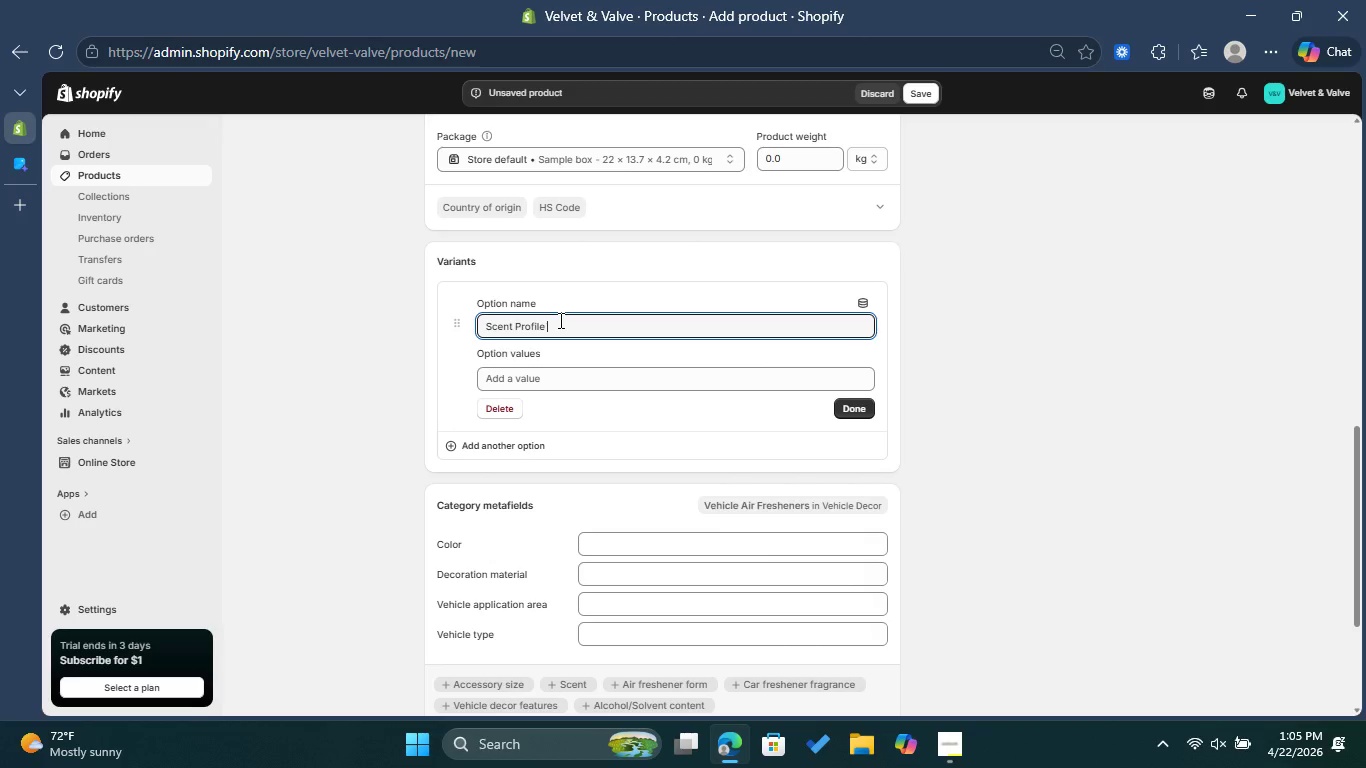 
left_click([560, 389])
 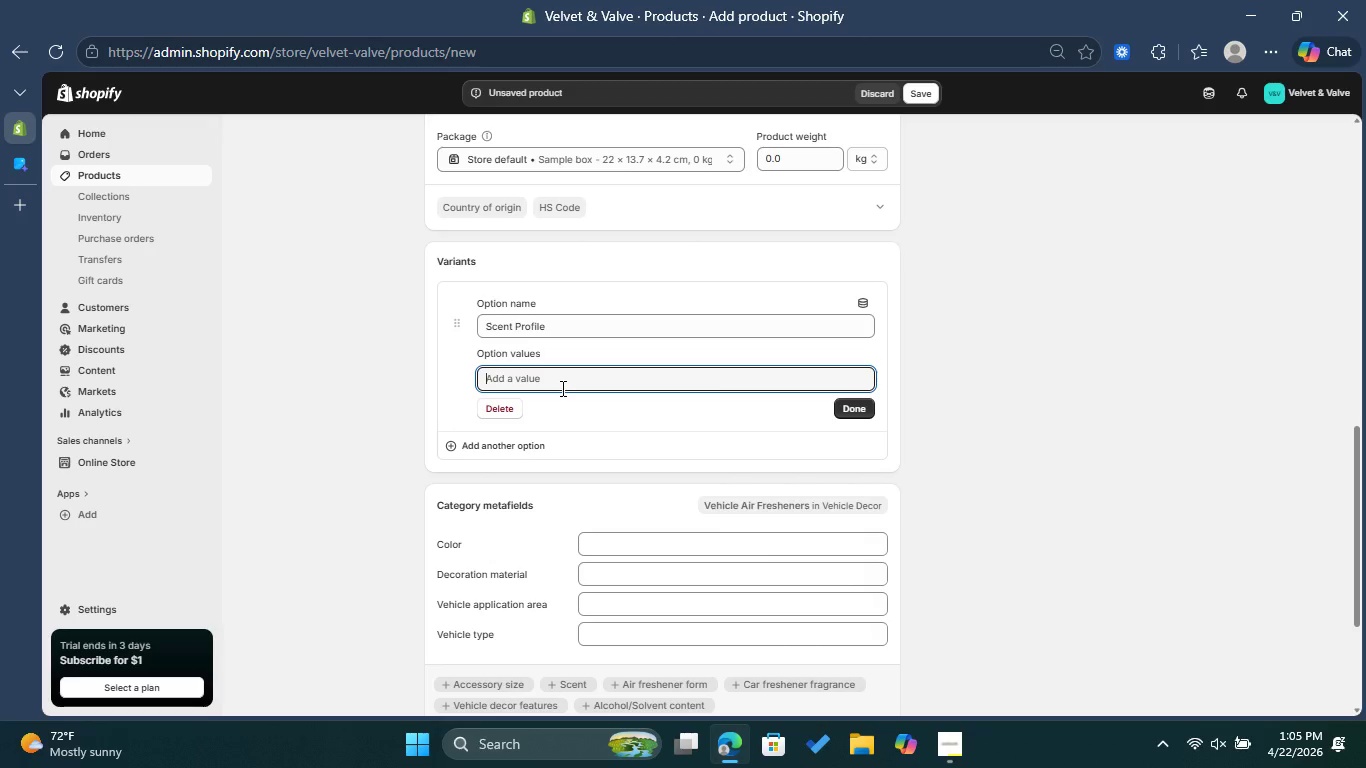 
type(Cedar & )
 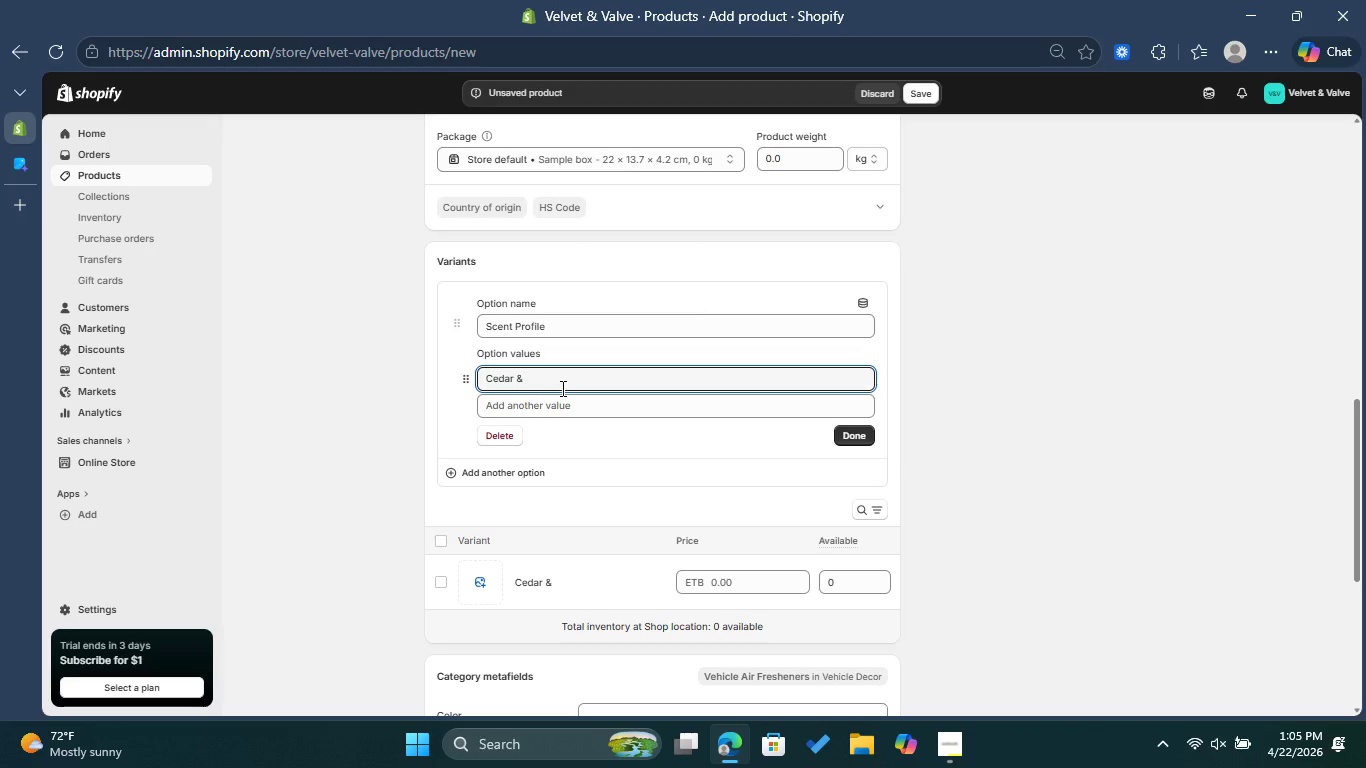 
type(Leaa)
key(Backspace)
type(ther)
 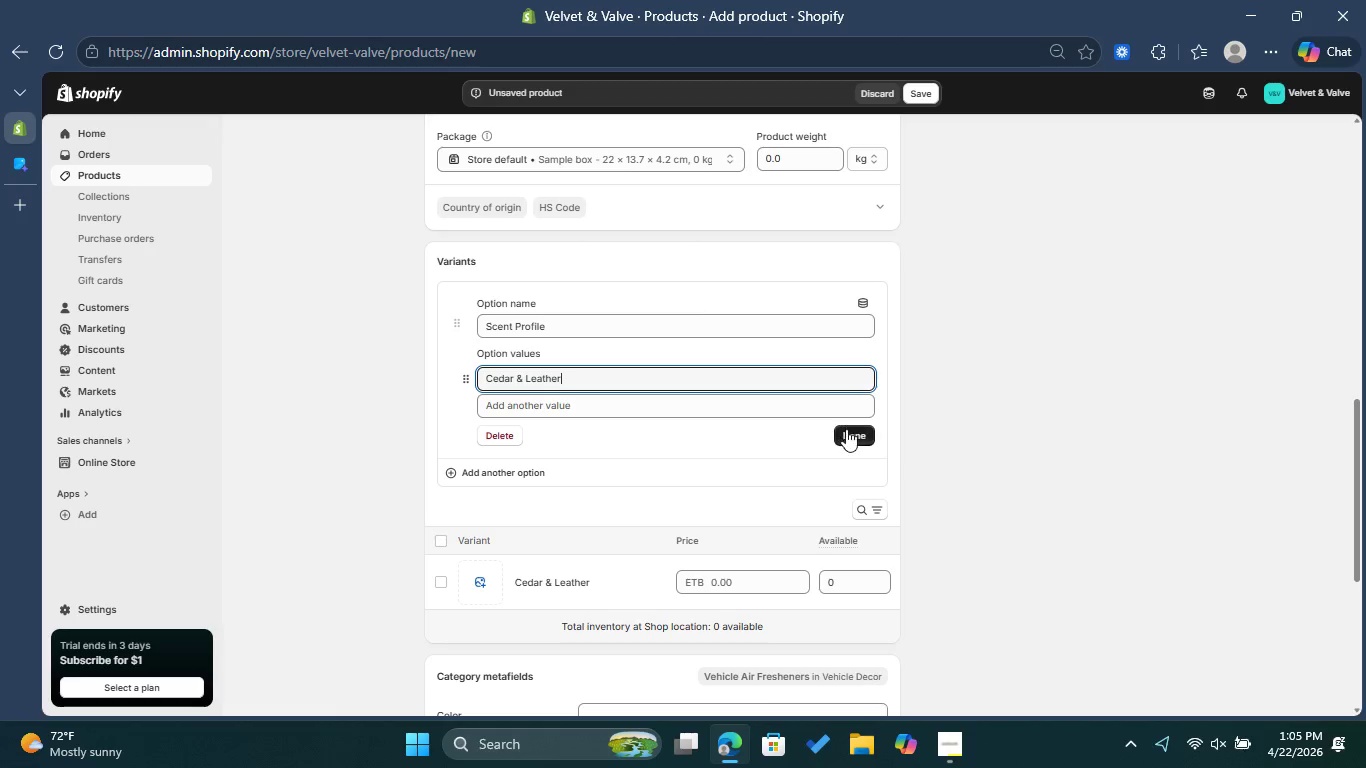 
wait(5.8)
 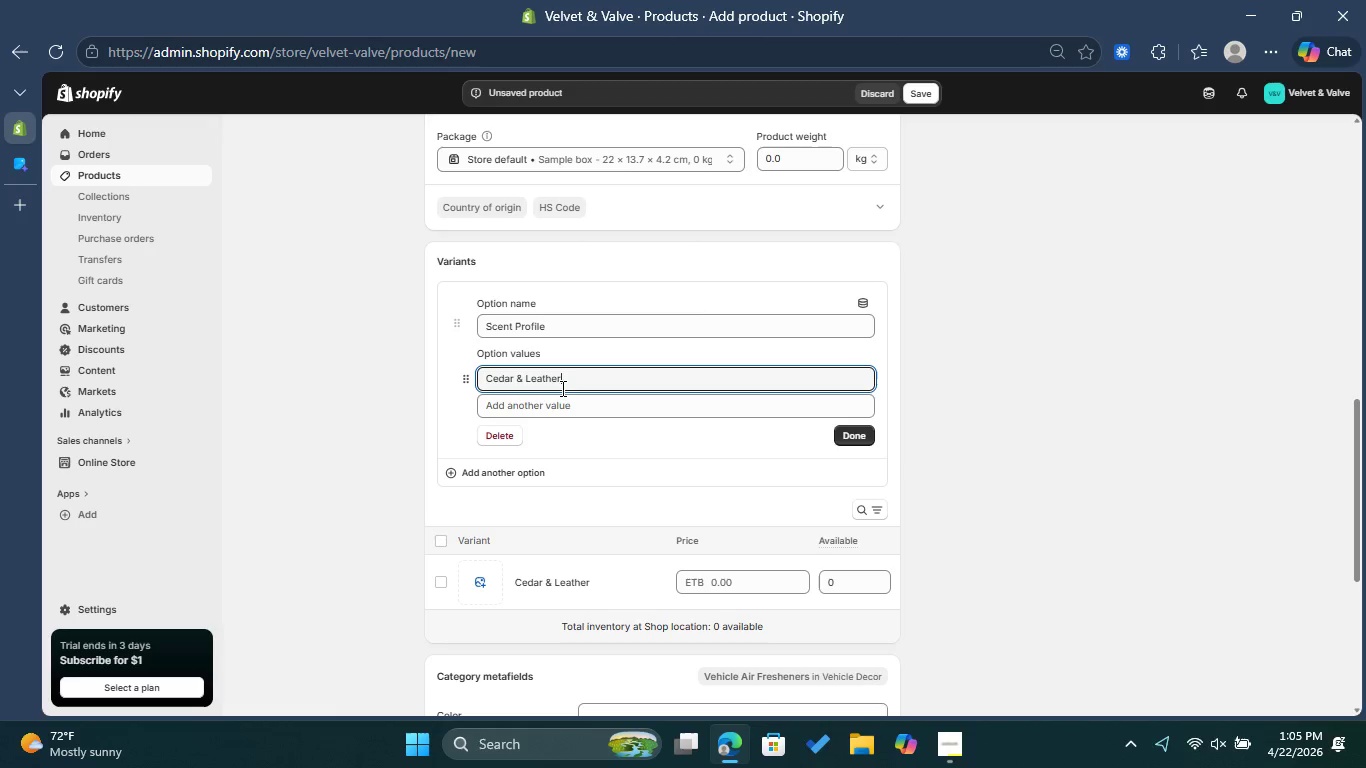 
left_click([847, 429])
 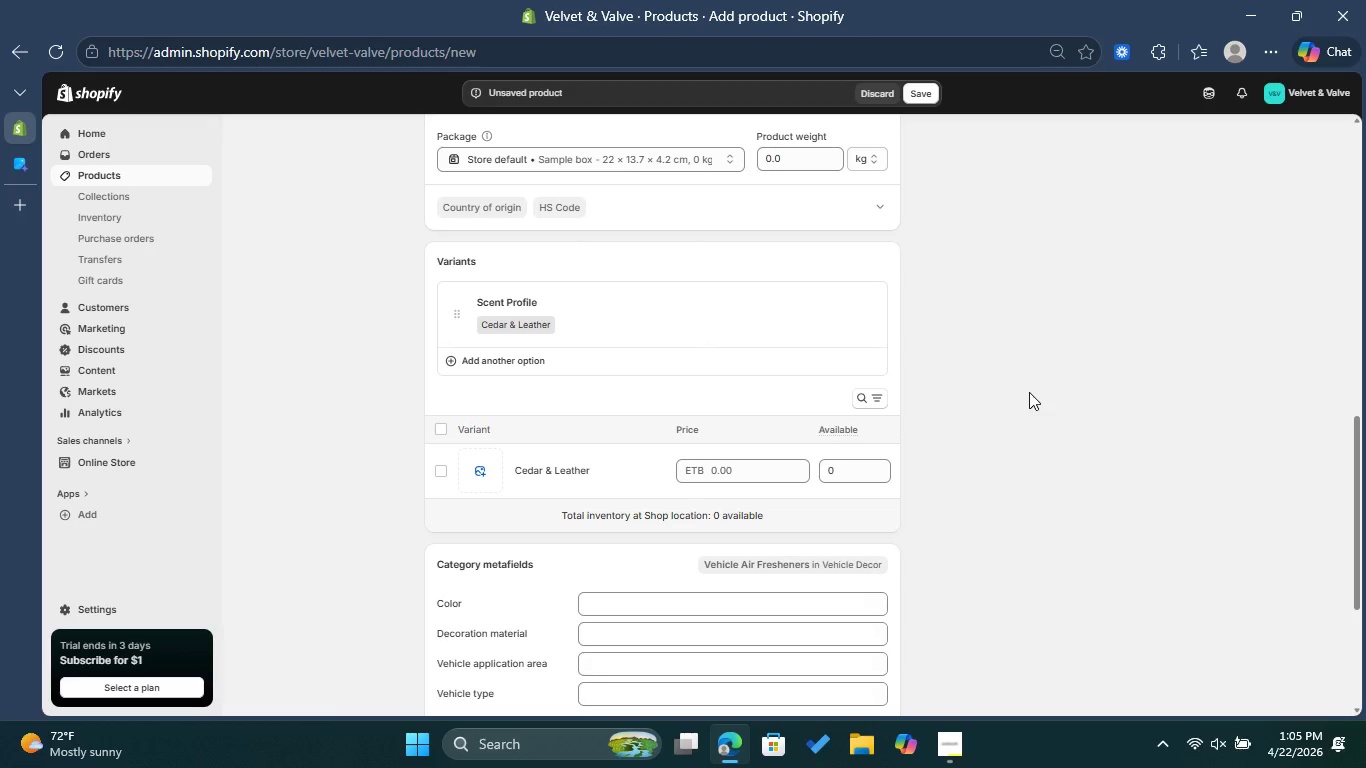 
scroll: coordinate [1004, 405], scroll_direction: down, amount: 2.0
 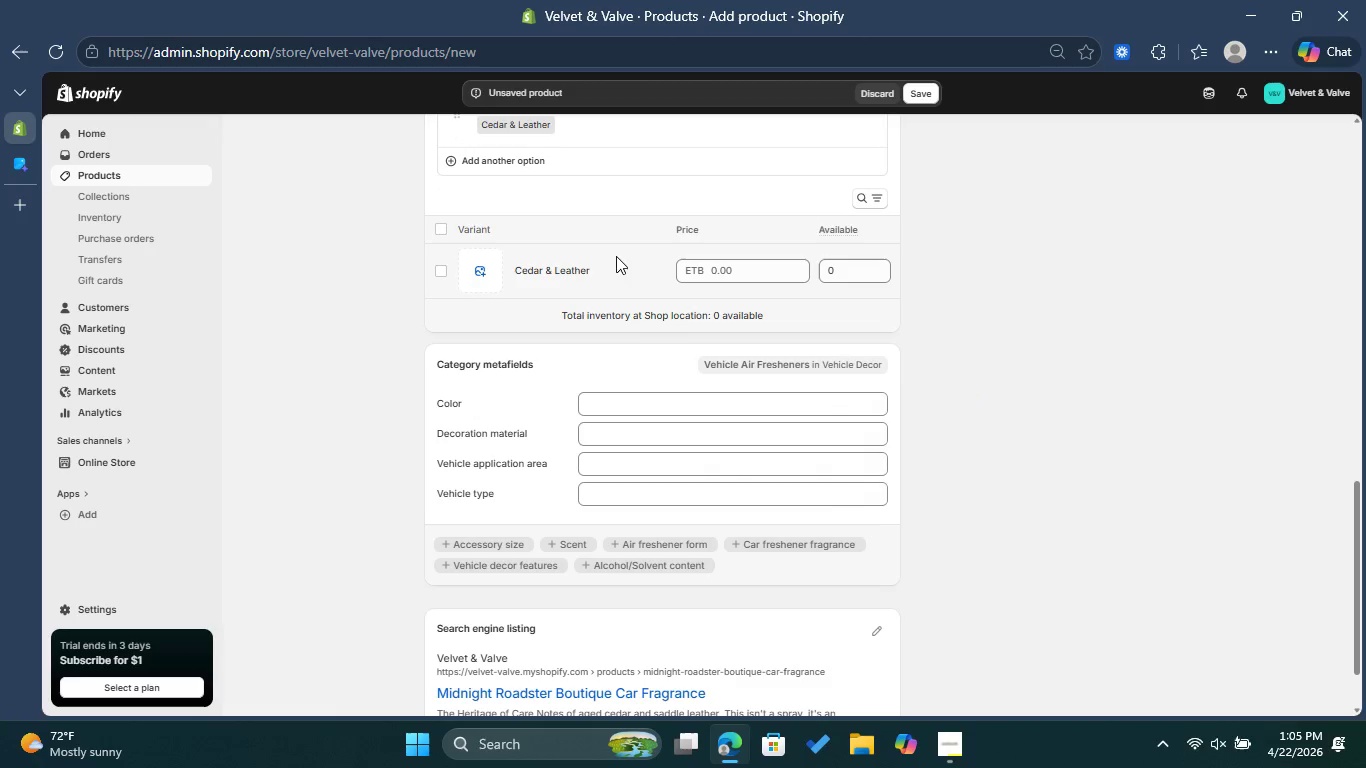 
left_click([599, 263])
 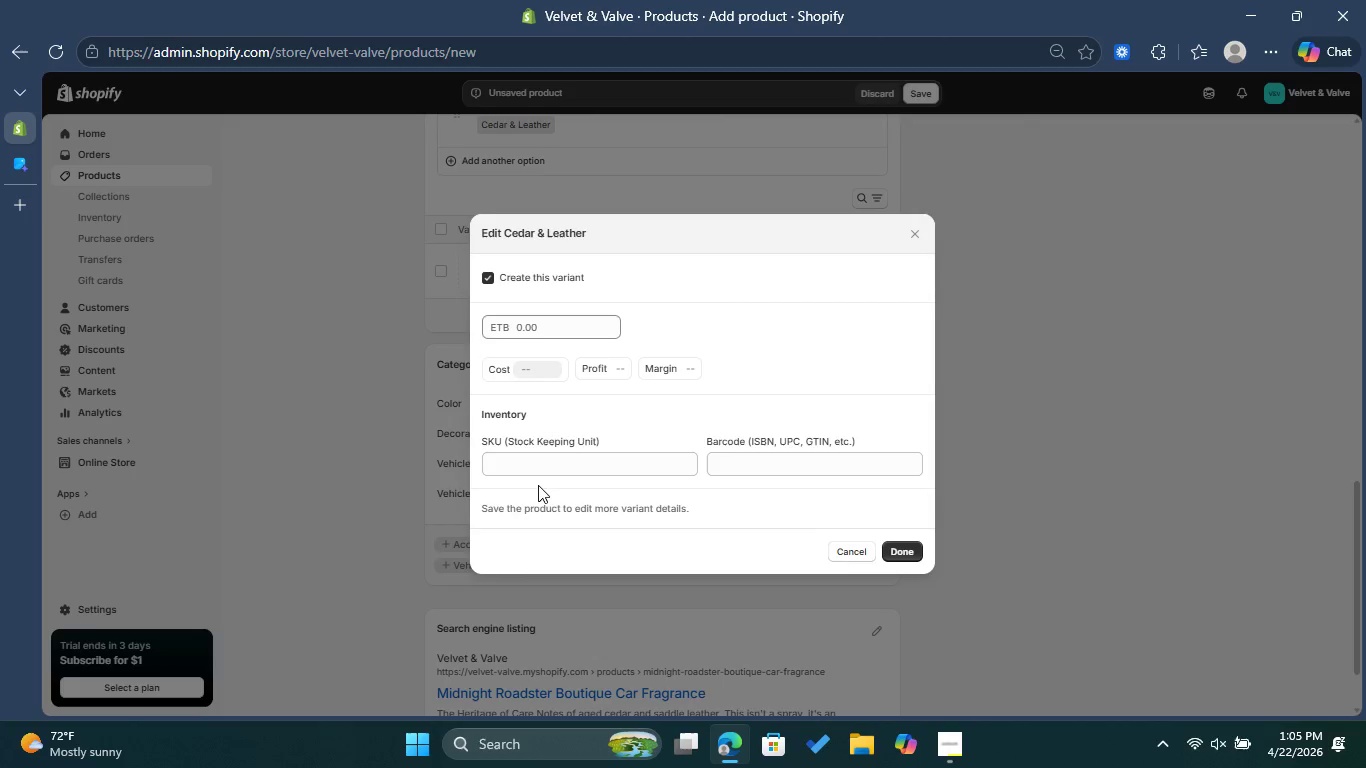 
left_click([546, 457])
 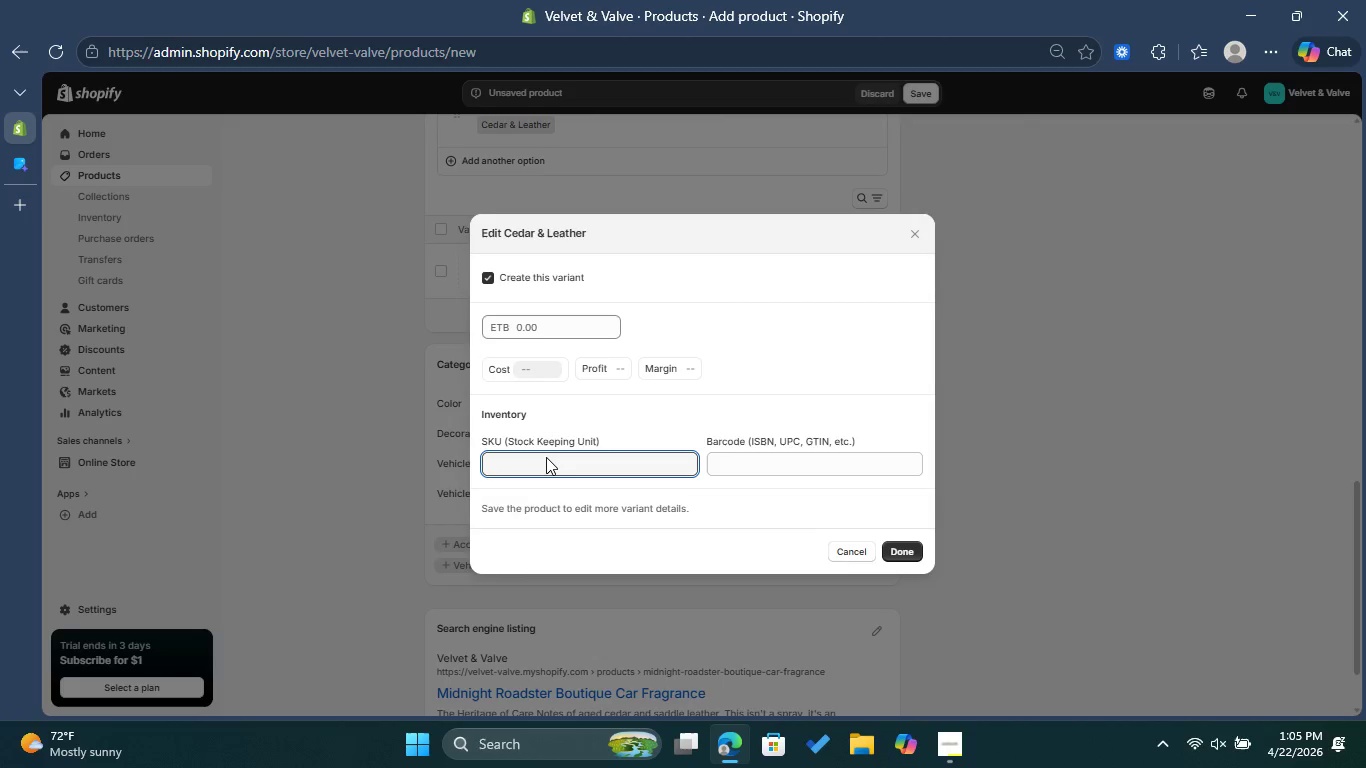 
type(VV-RM-006)
 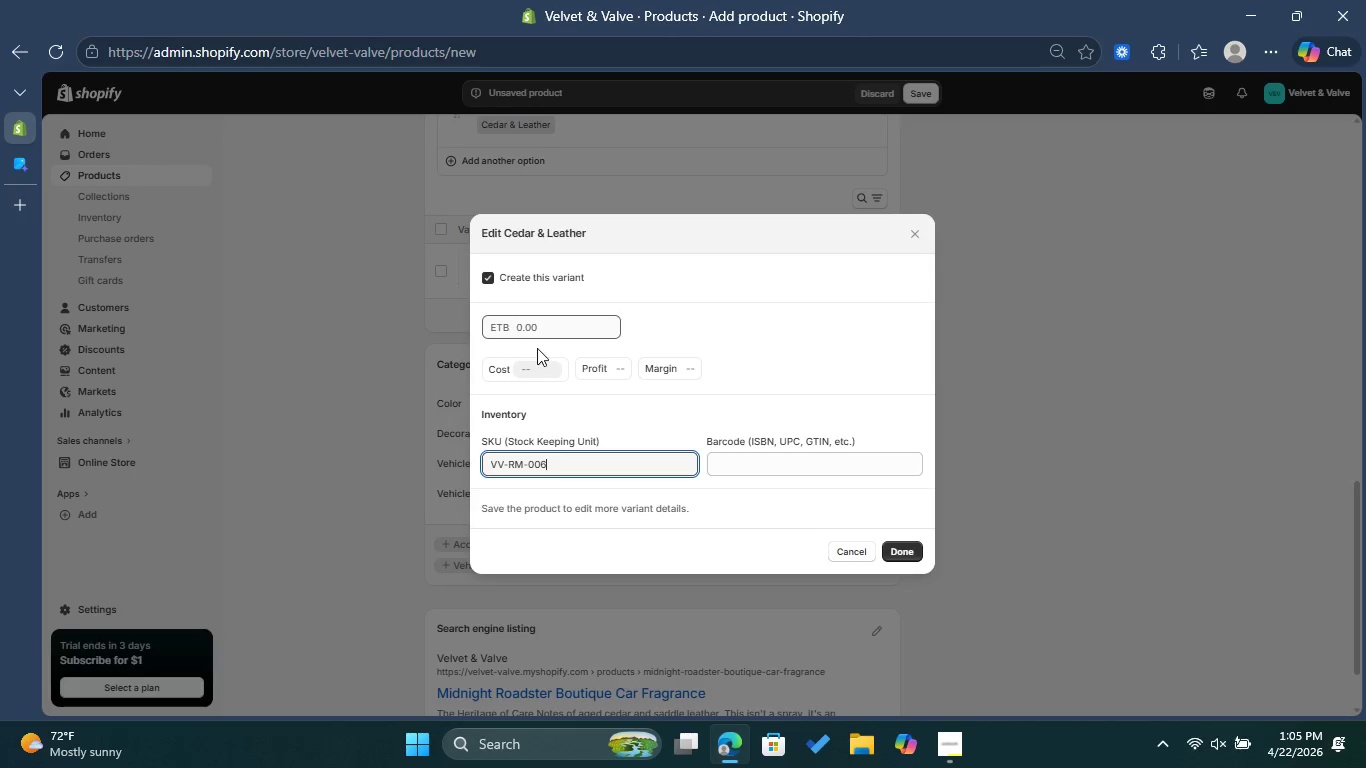 
left_click([537, 325])
 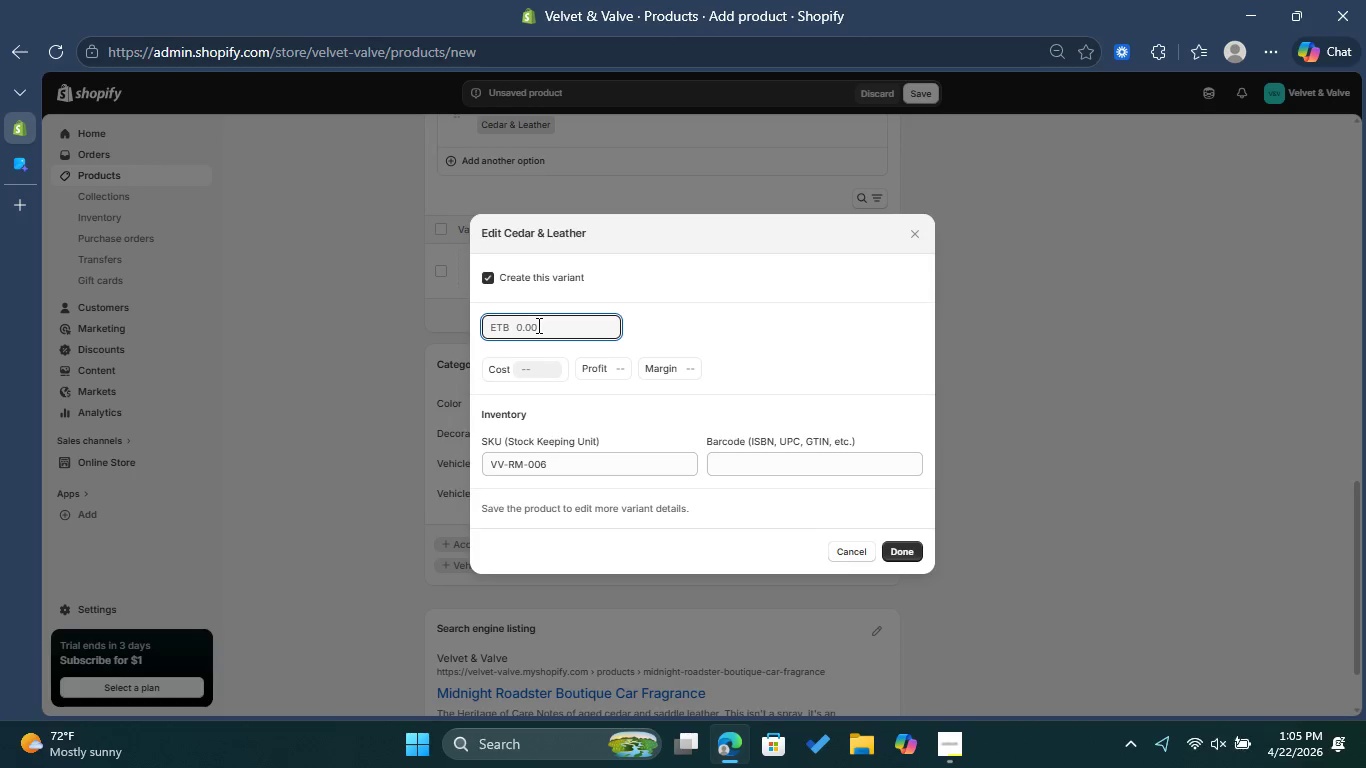 
type(26)
 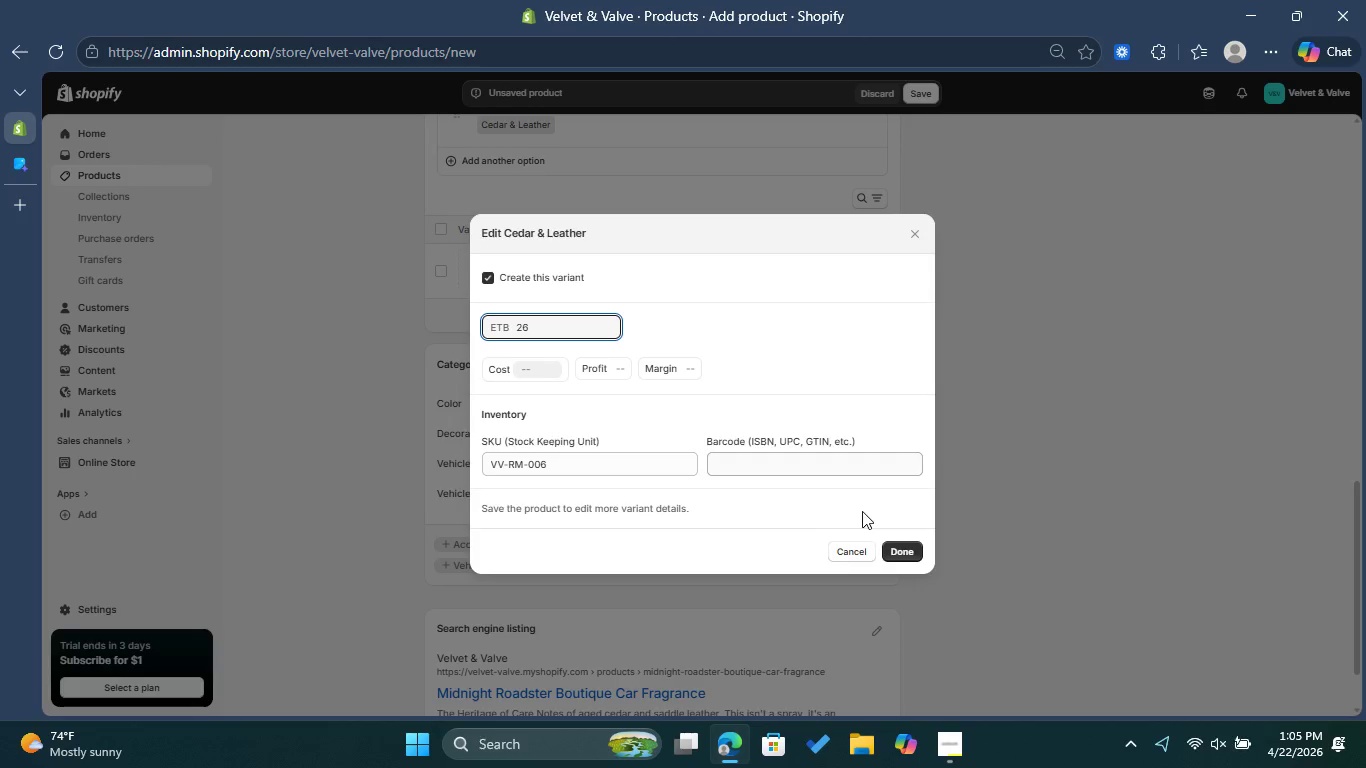 
left_click([906, 544])
 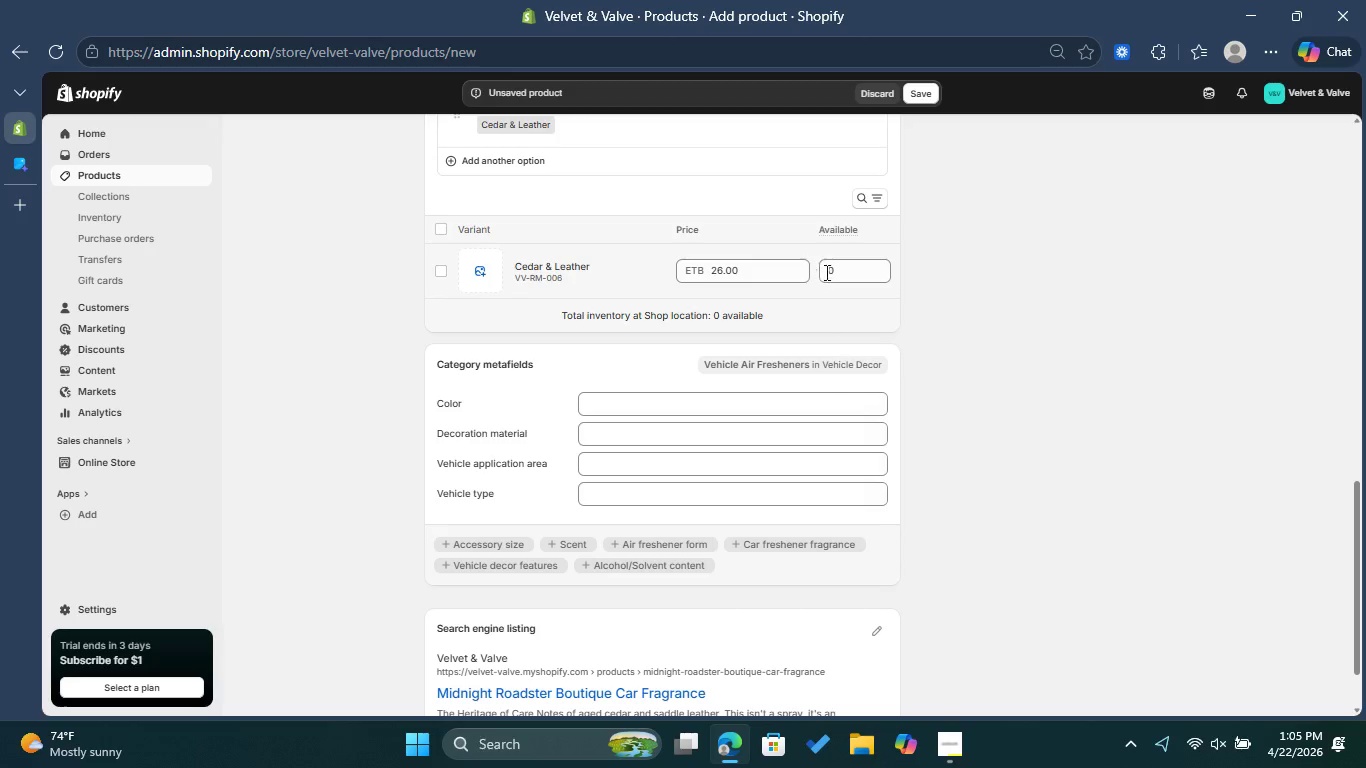 
left_click([842, 265])
 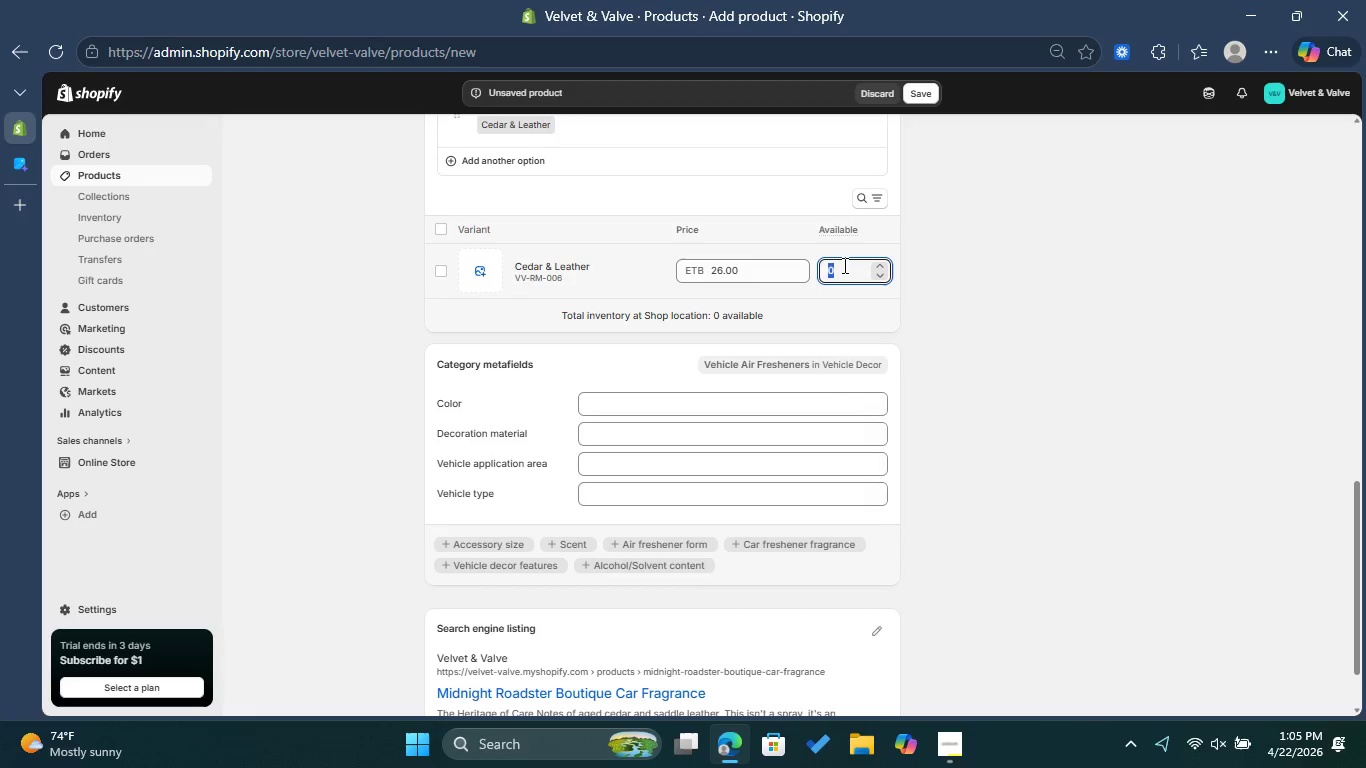 
type(150)
 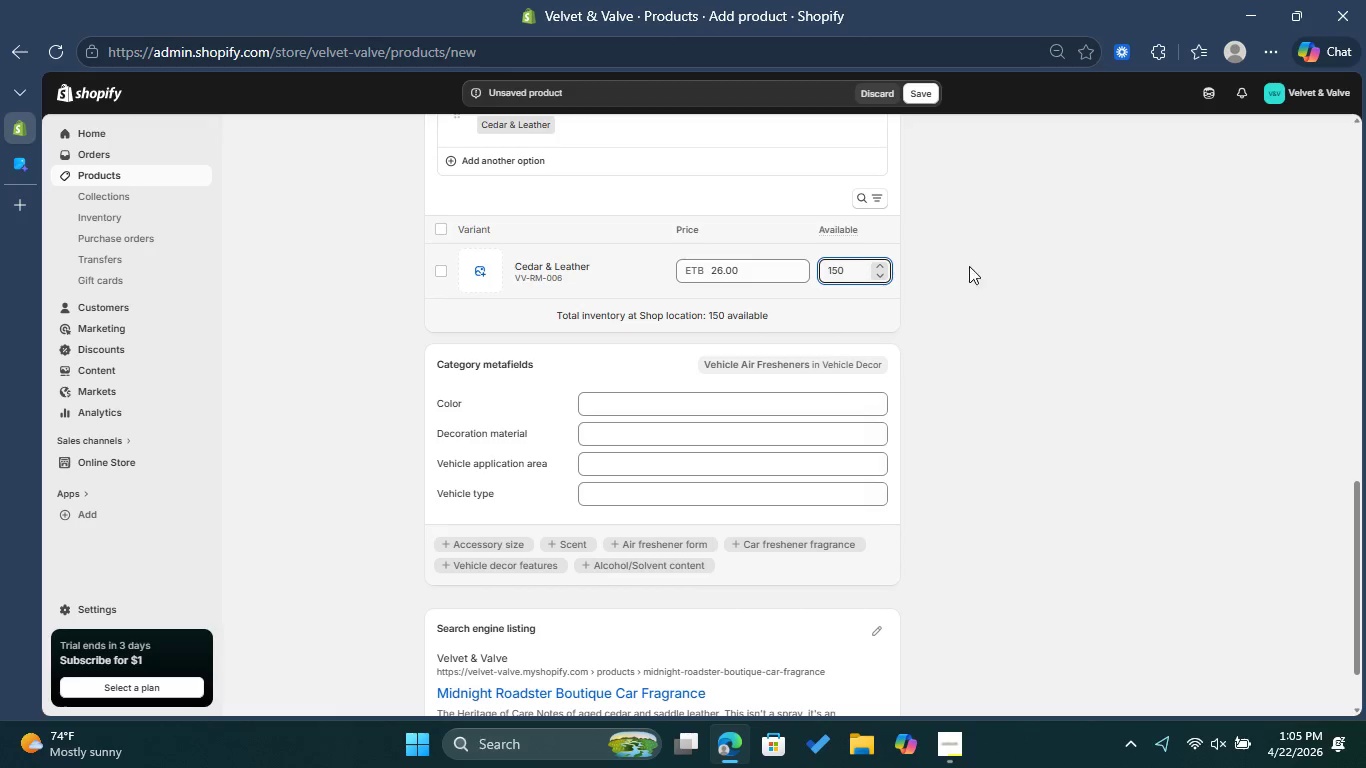 
left_click([1107, 270])
 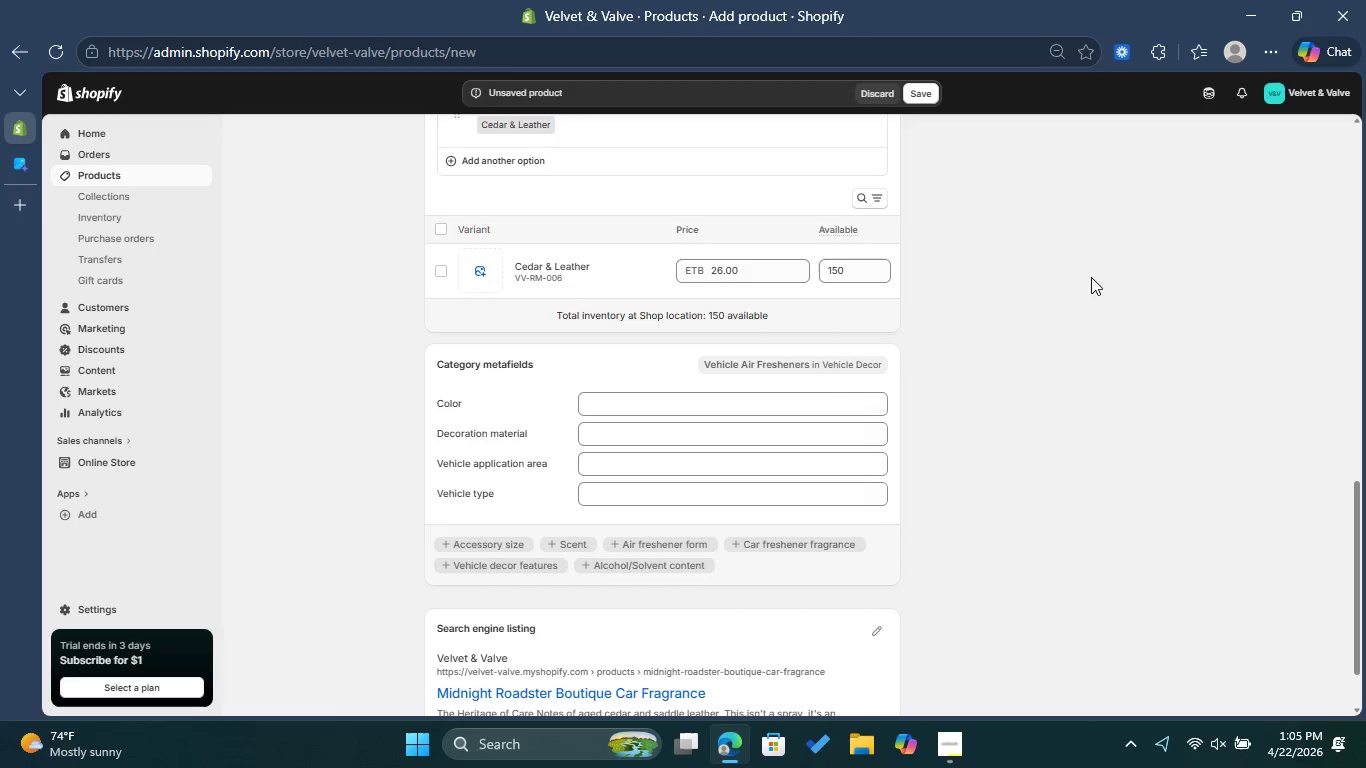 
scroll: coordinate [1067, 286], scroll_direction: up, amount: 5.0
 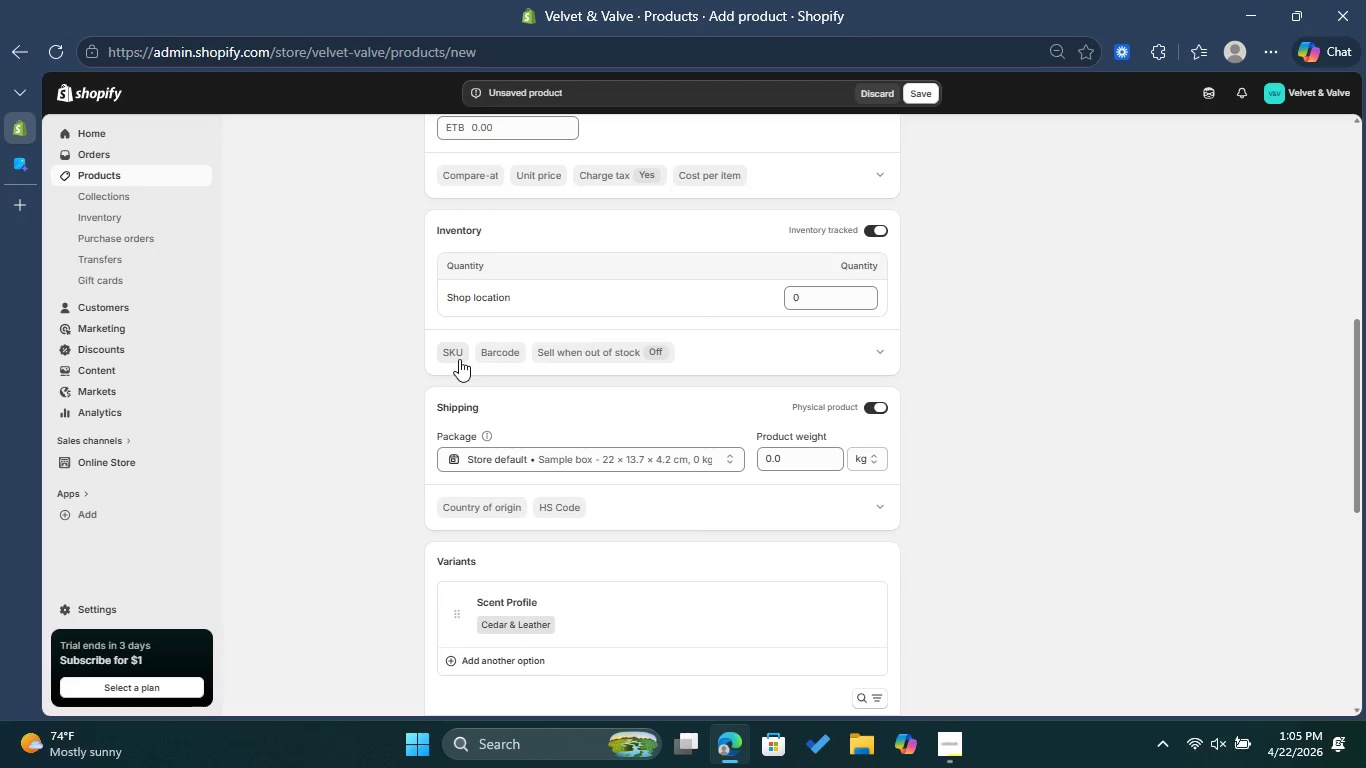 
left_click([459, 359])
 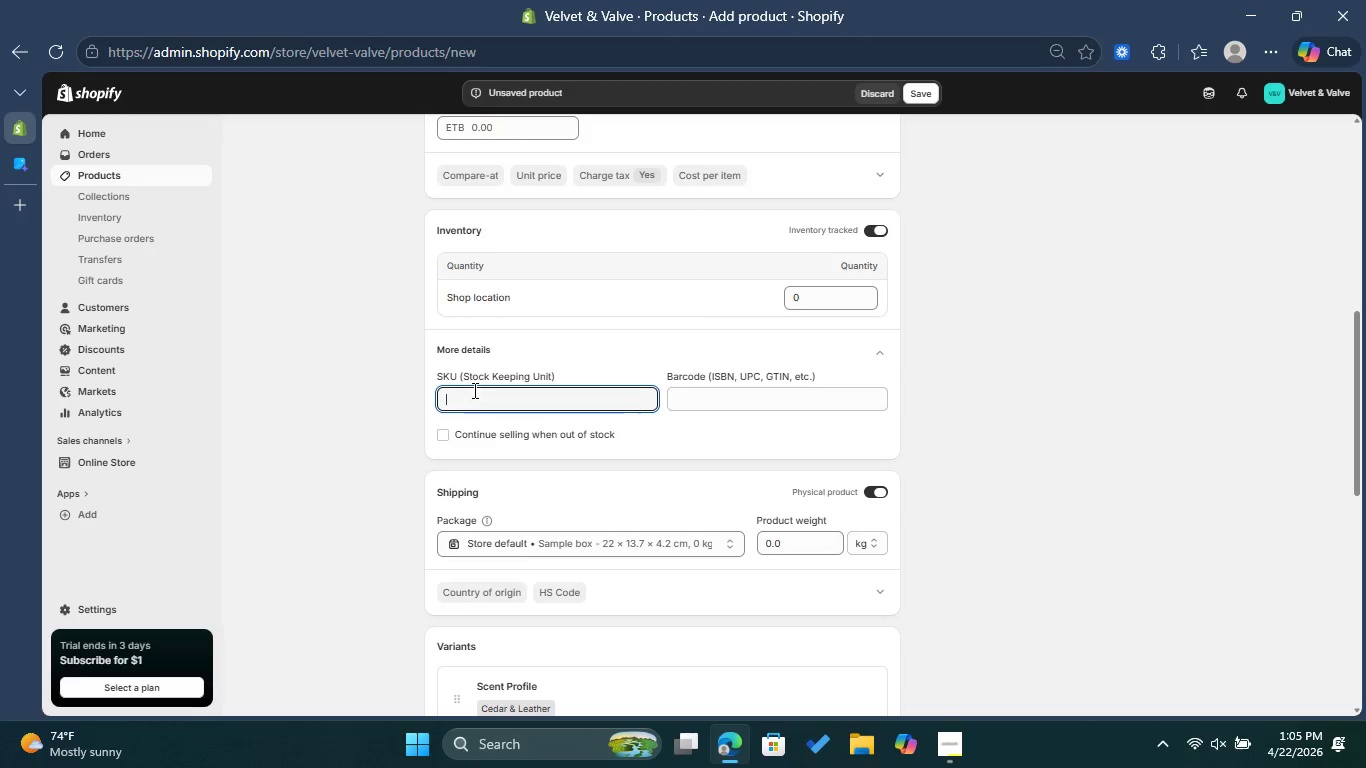 
type(VV-RM006)
 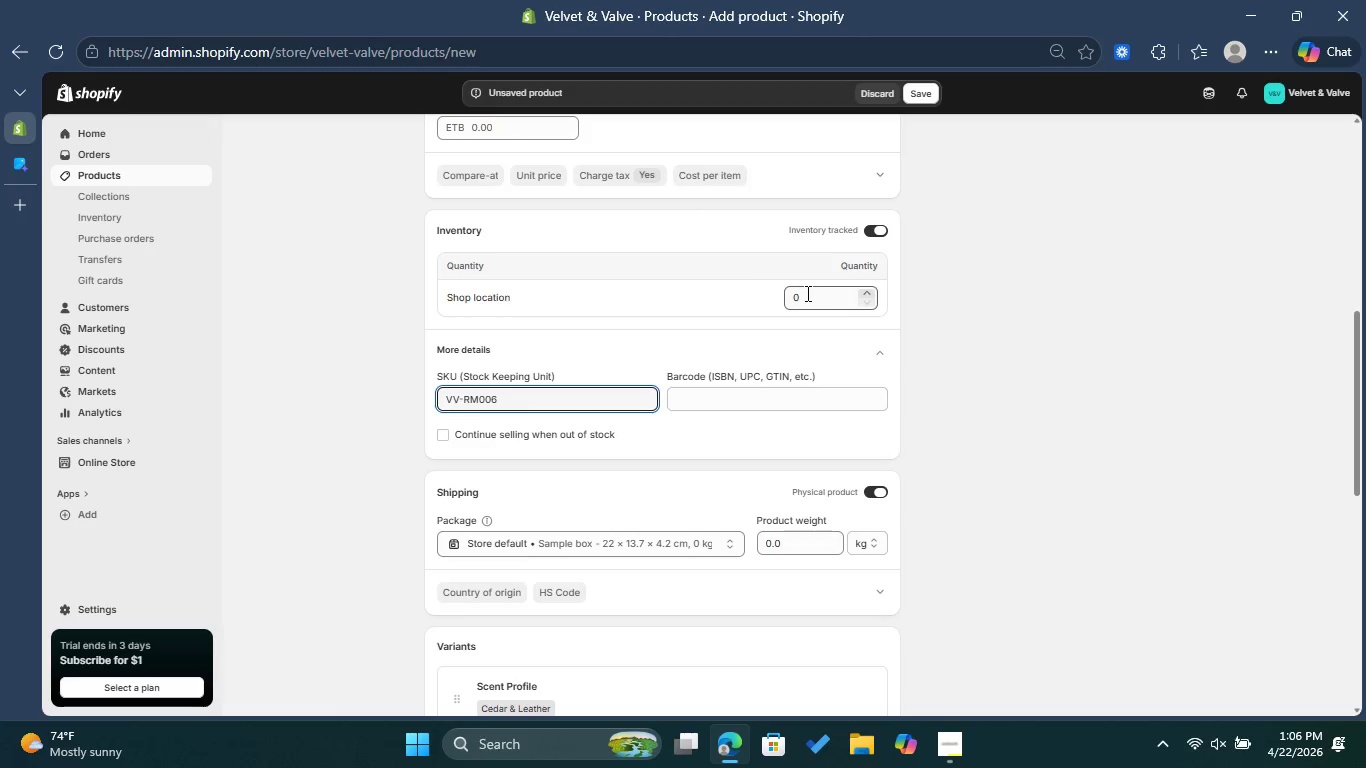 
left_click([520, 137])
 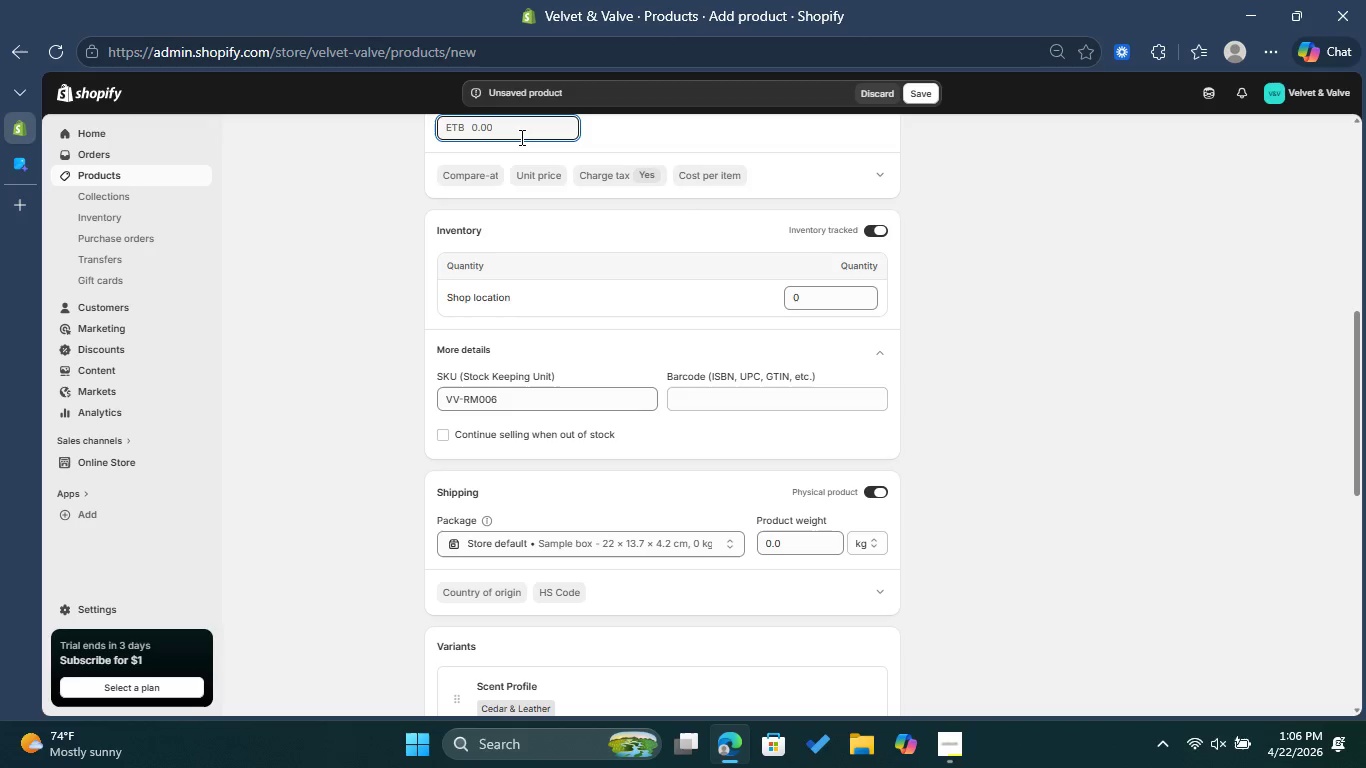 
type(26)
 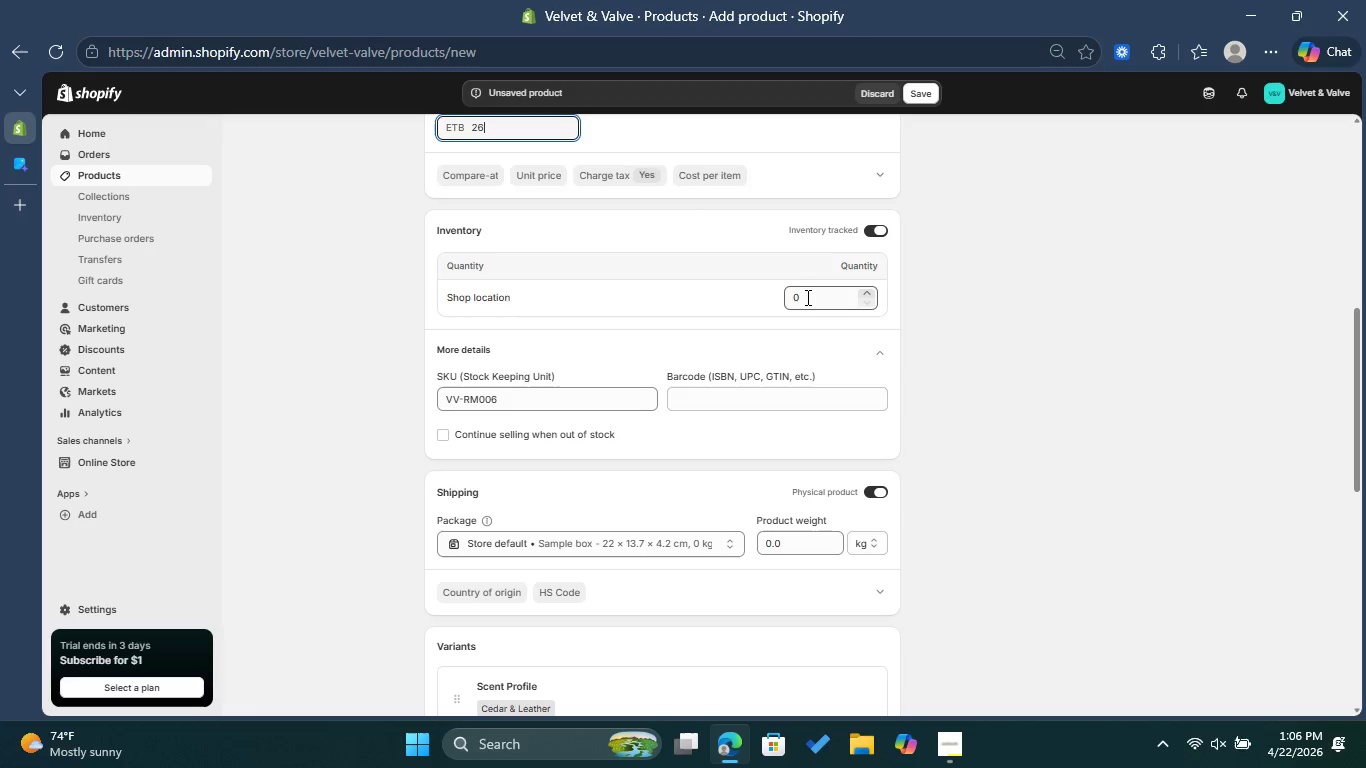 
left_click([806, 297])
 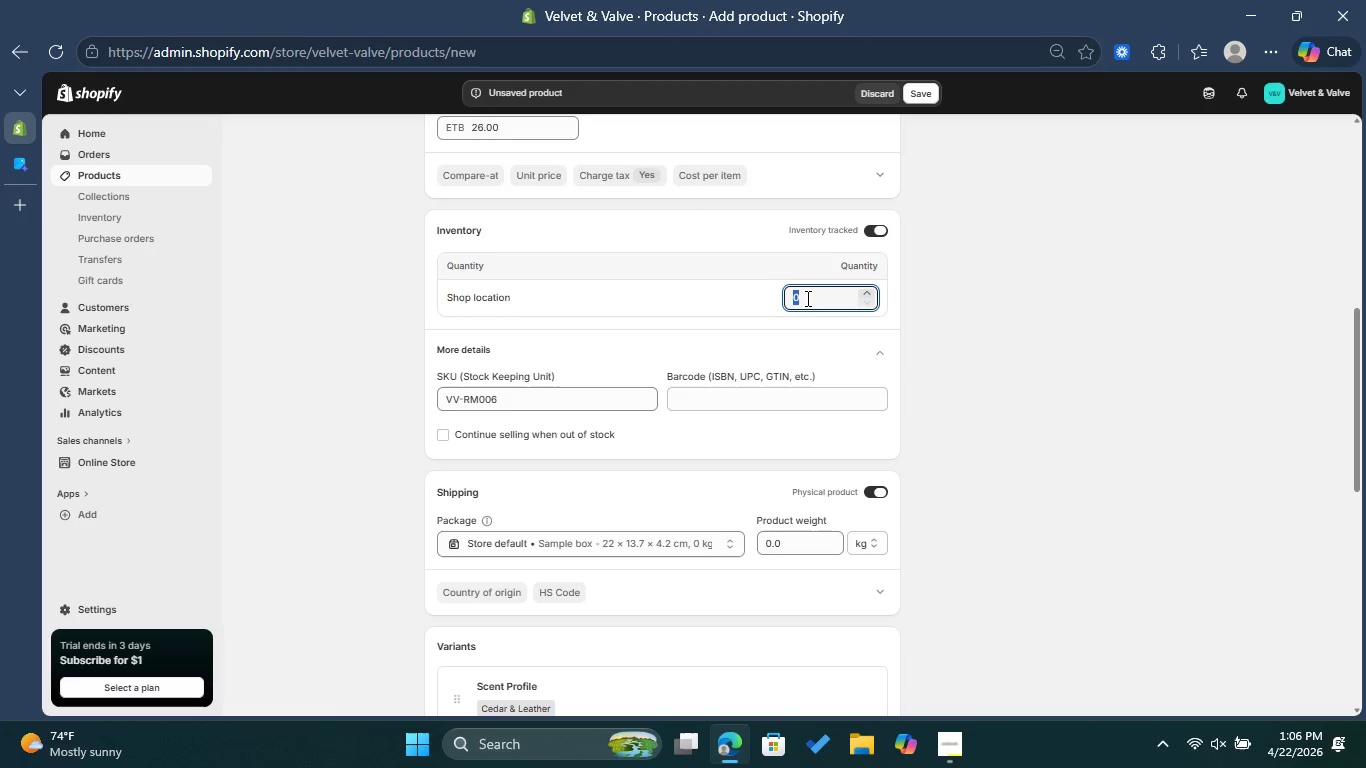 
type(150)
 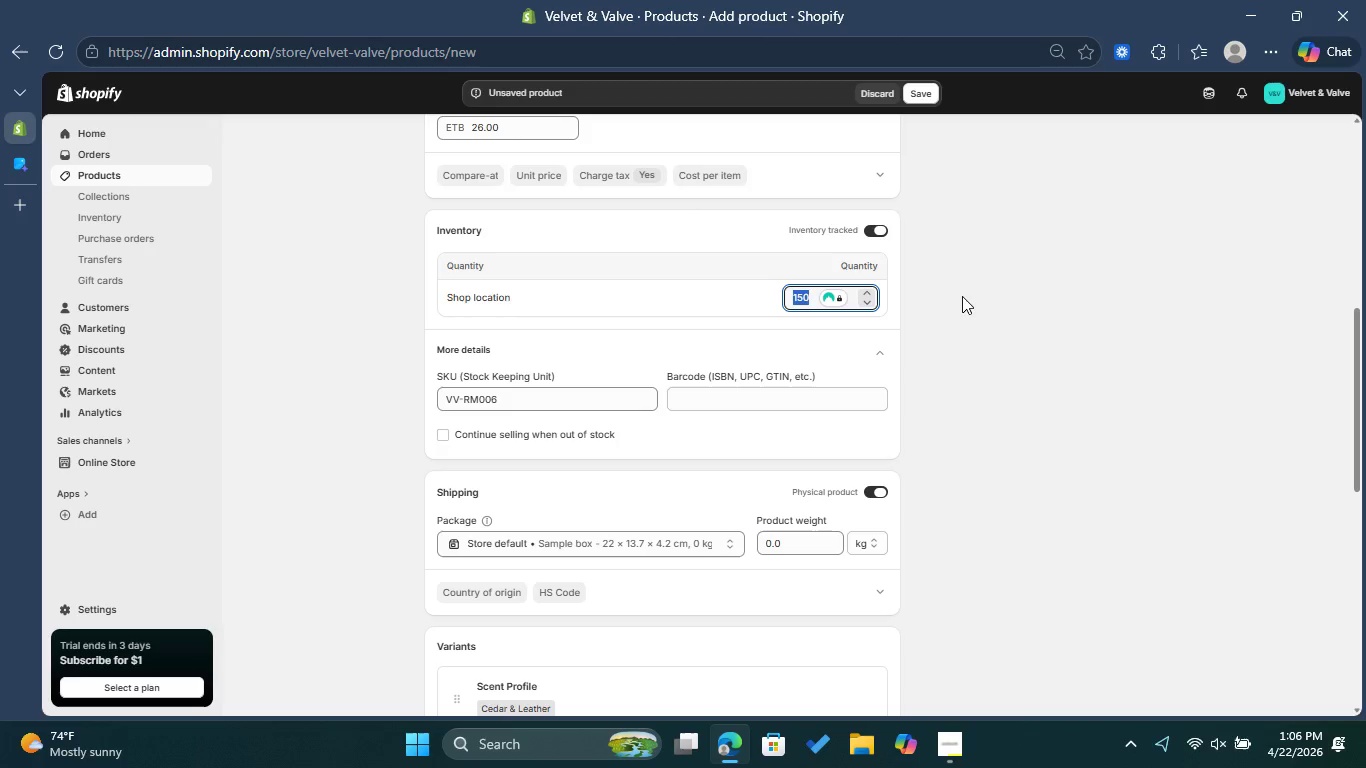 
wait(6.16)
 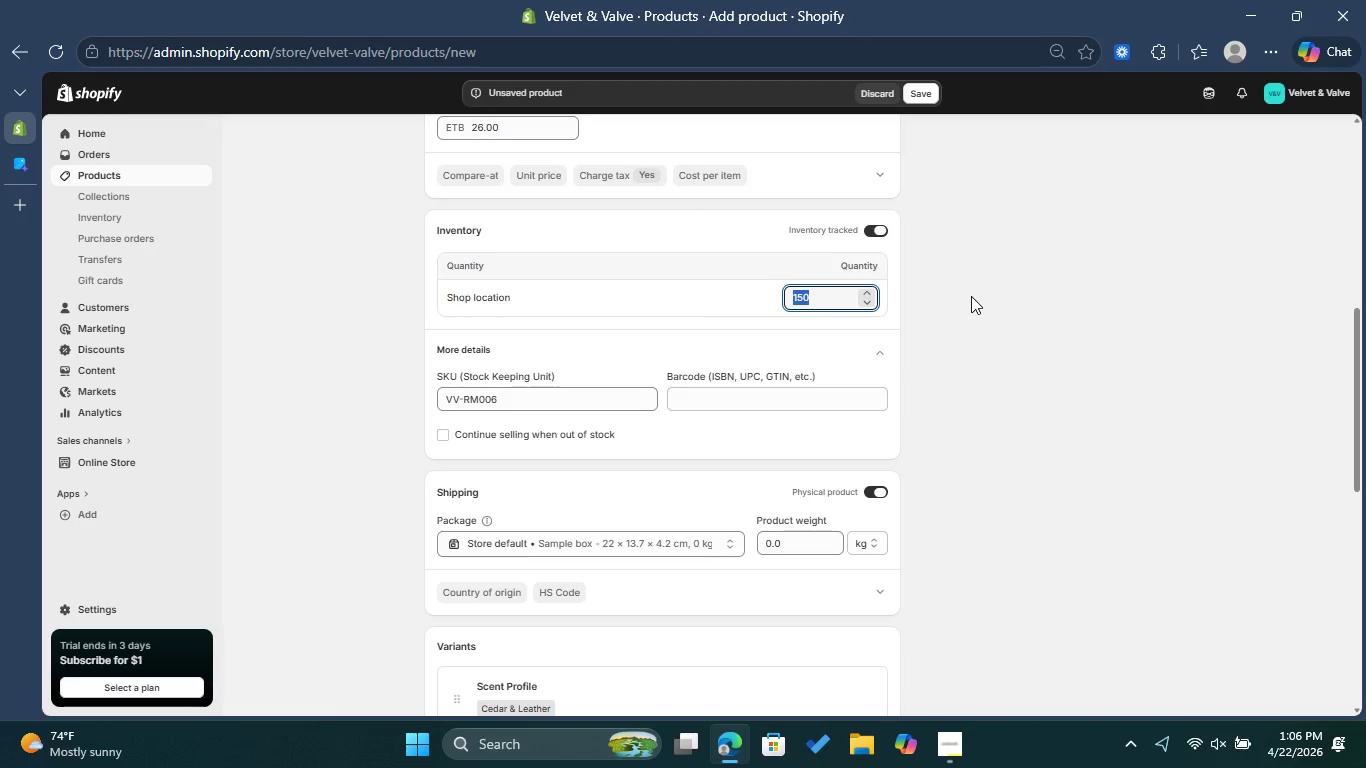 
left_click([1256, 357])
 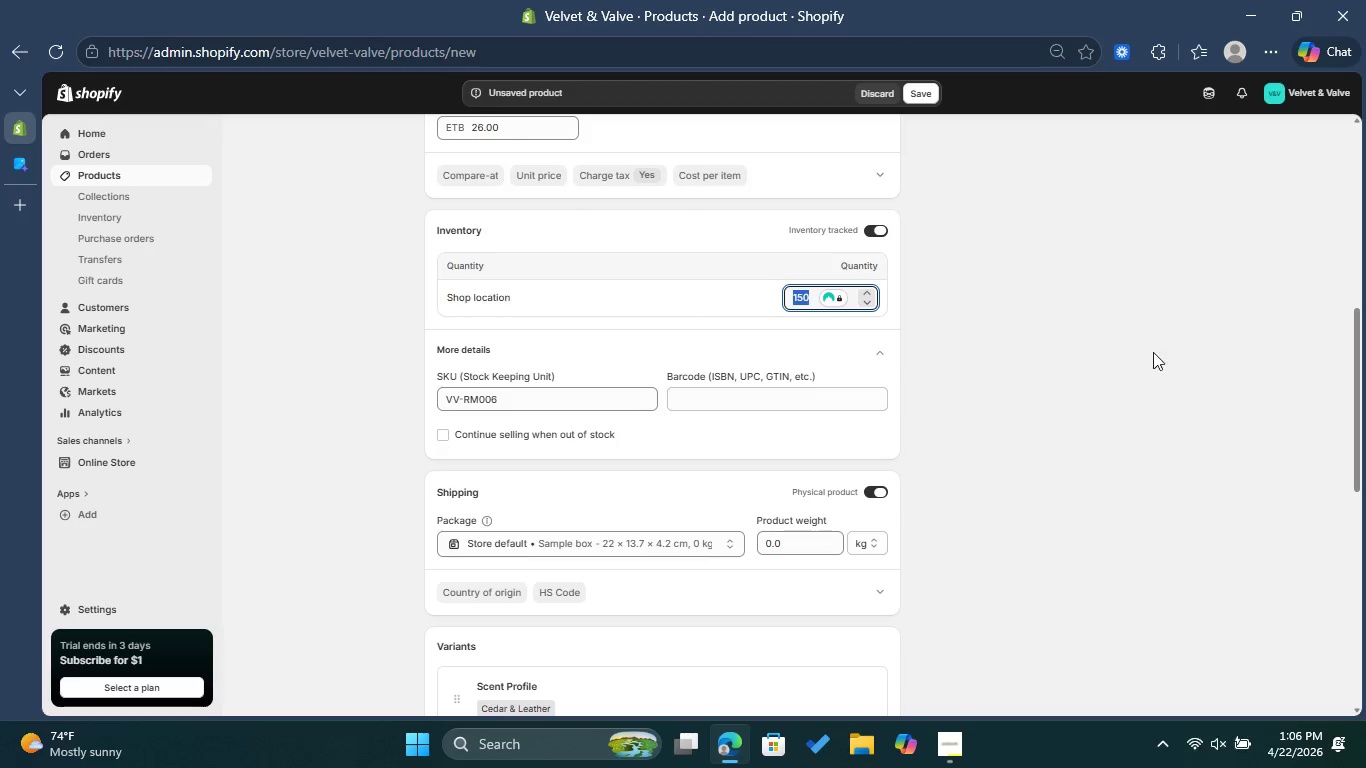 
scroll: coordinate [1064, 344], scroll_direction: up, amount: 4.0
 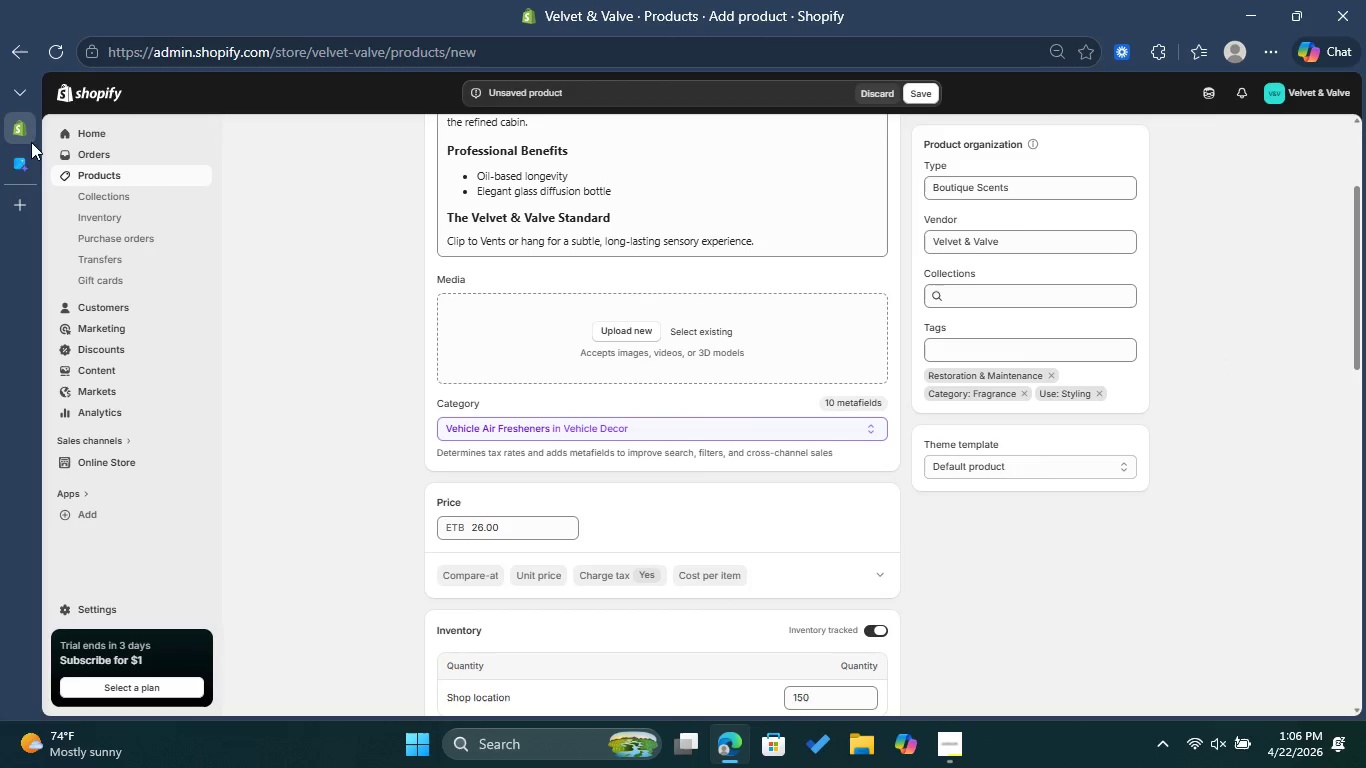 
left_click([28, 157])
 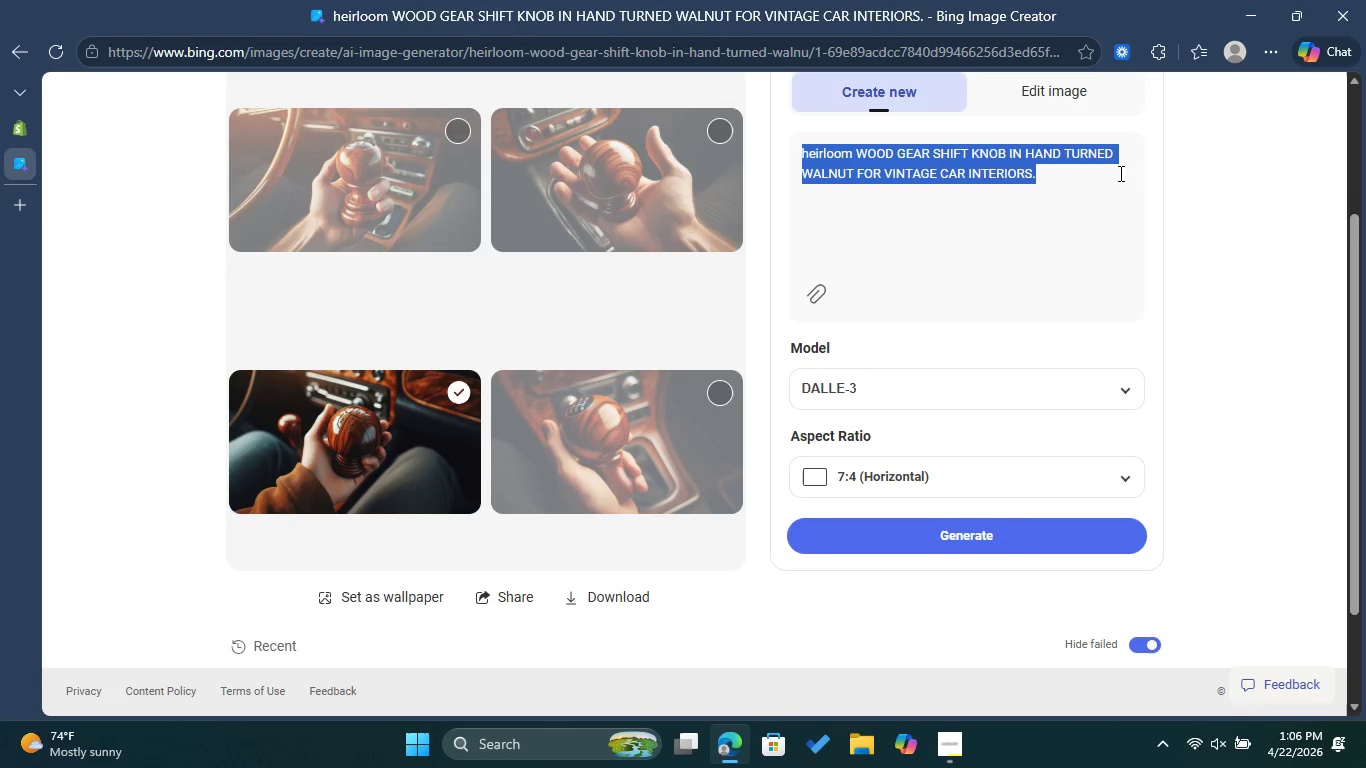 
key(Backspace)
type(Midnight Roadster boutique car fragnance in a luxury f)
key(Backspace)
type(glass diffusion bottle )
 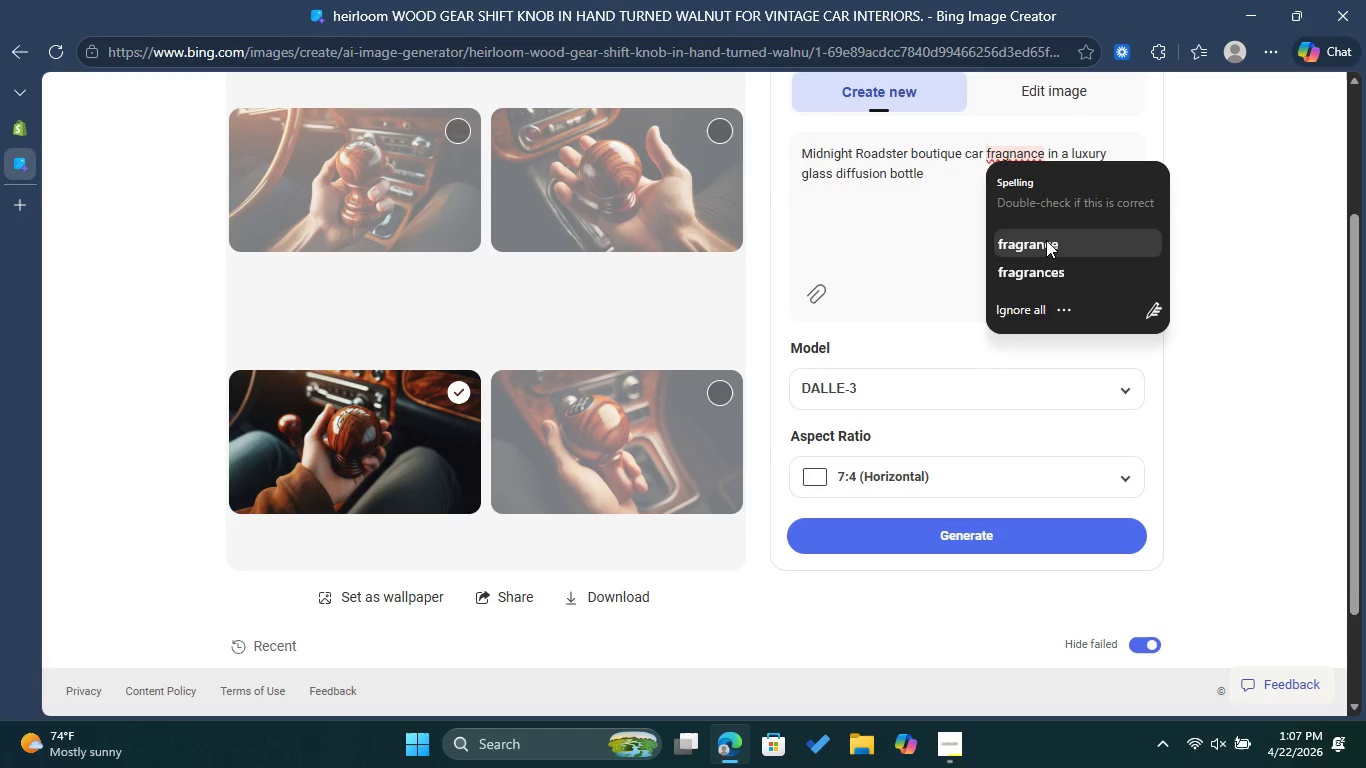 
left_click([1046, 240])
 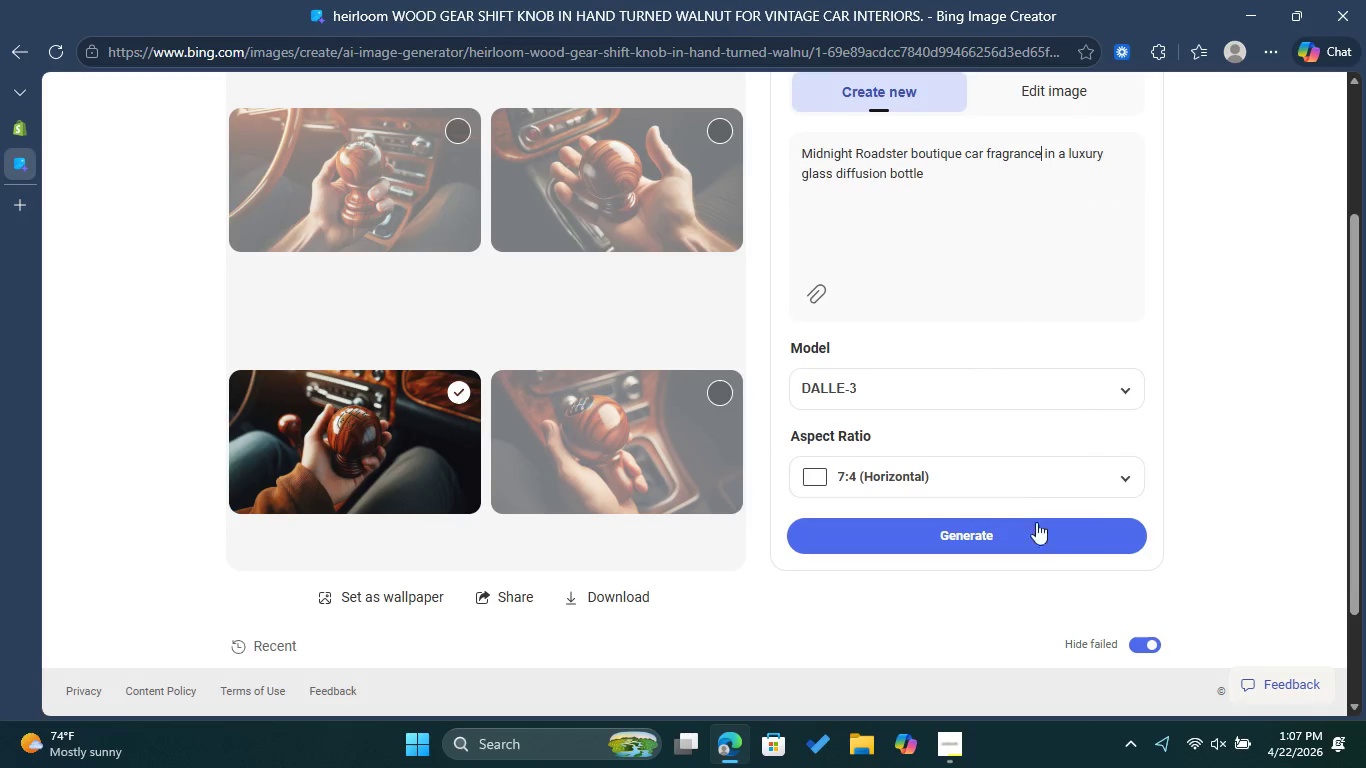 
left_click([1035, 537])
 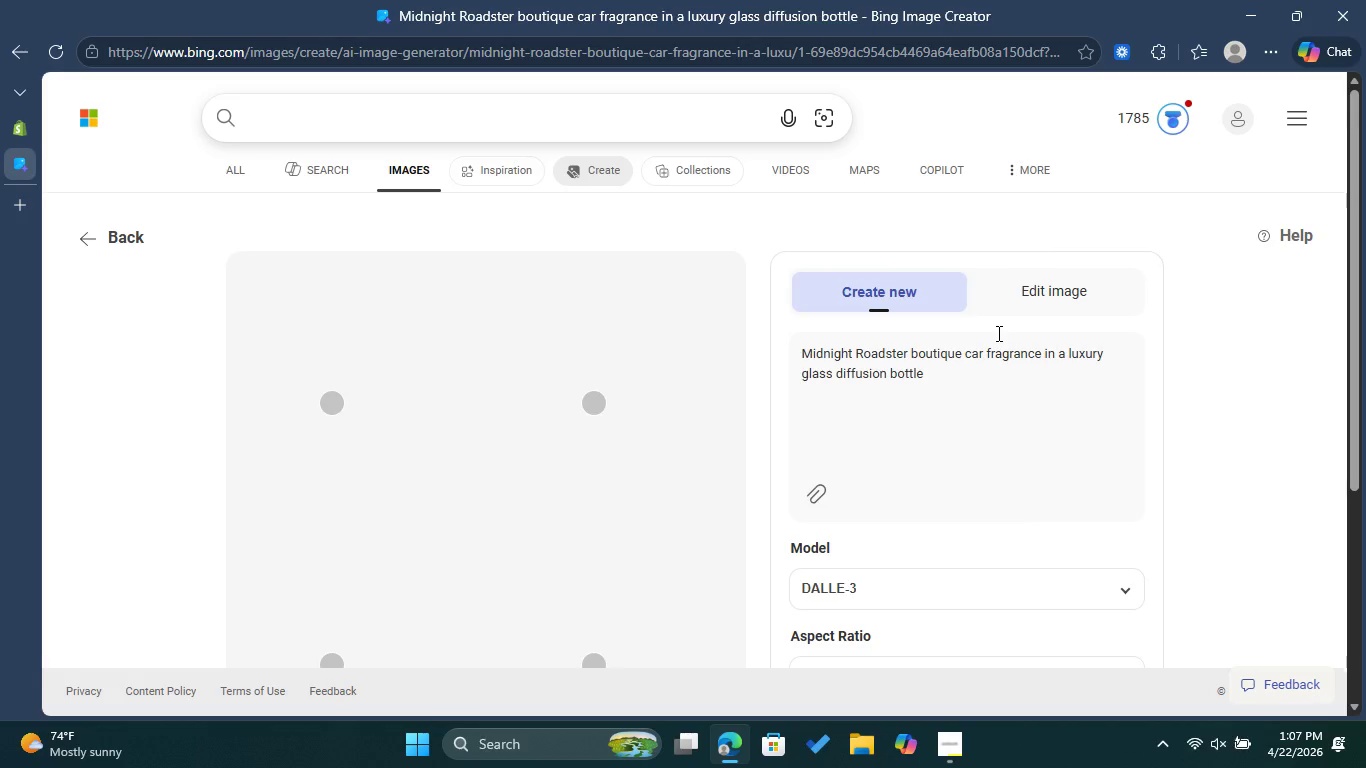 
wait(25.92)
 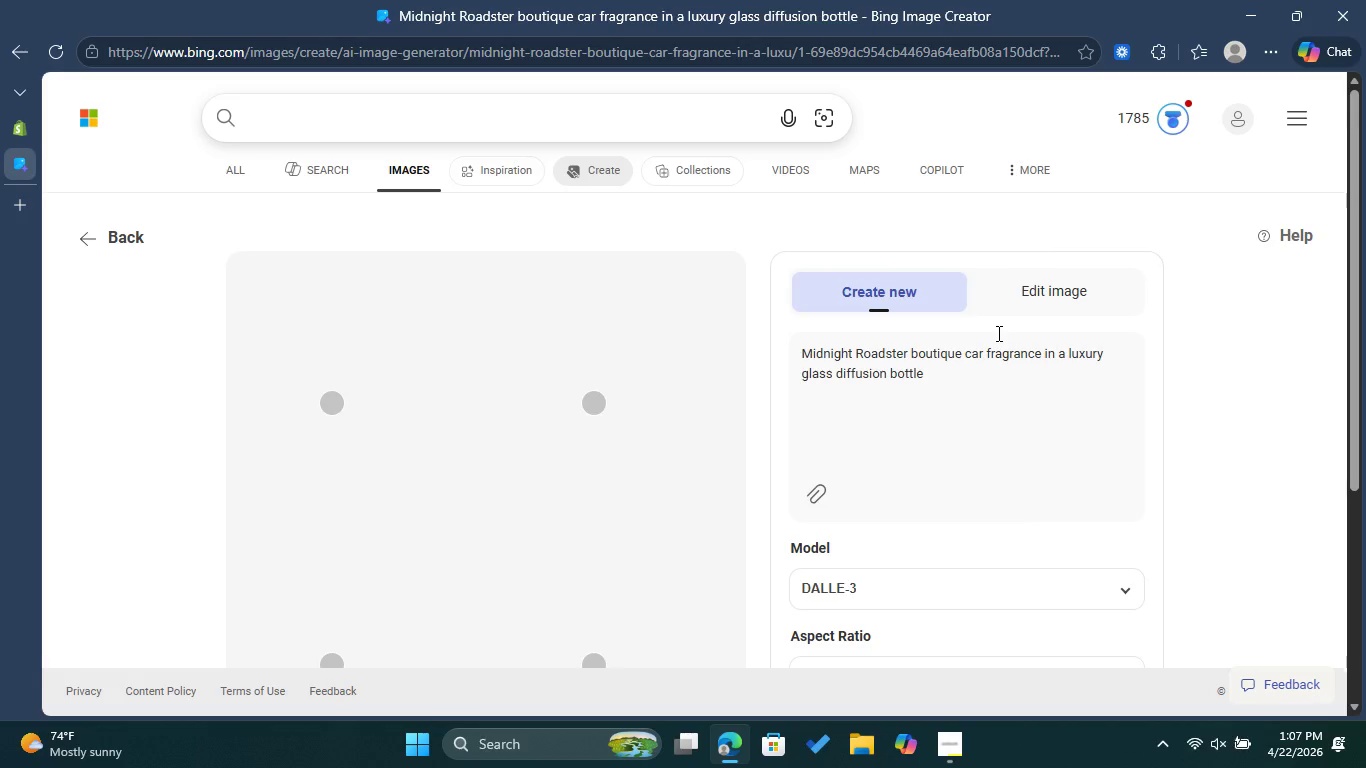 
scroll: coordinate [1012, 339], scroll_direction: down, amount: 2.0
 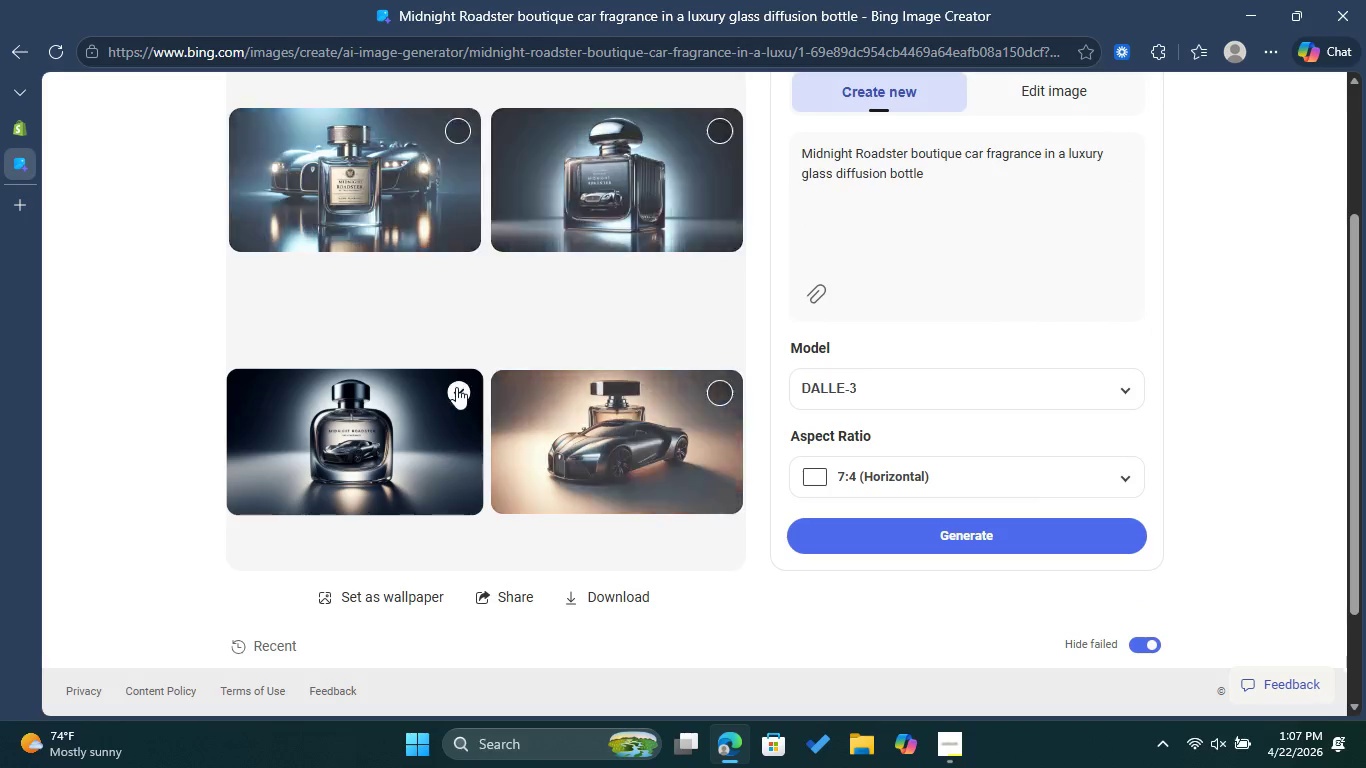 
left_click([606, 595])
 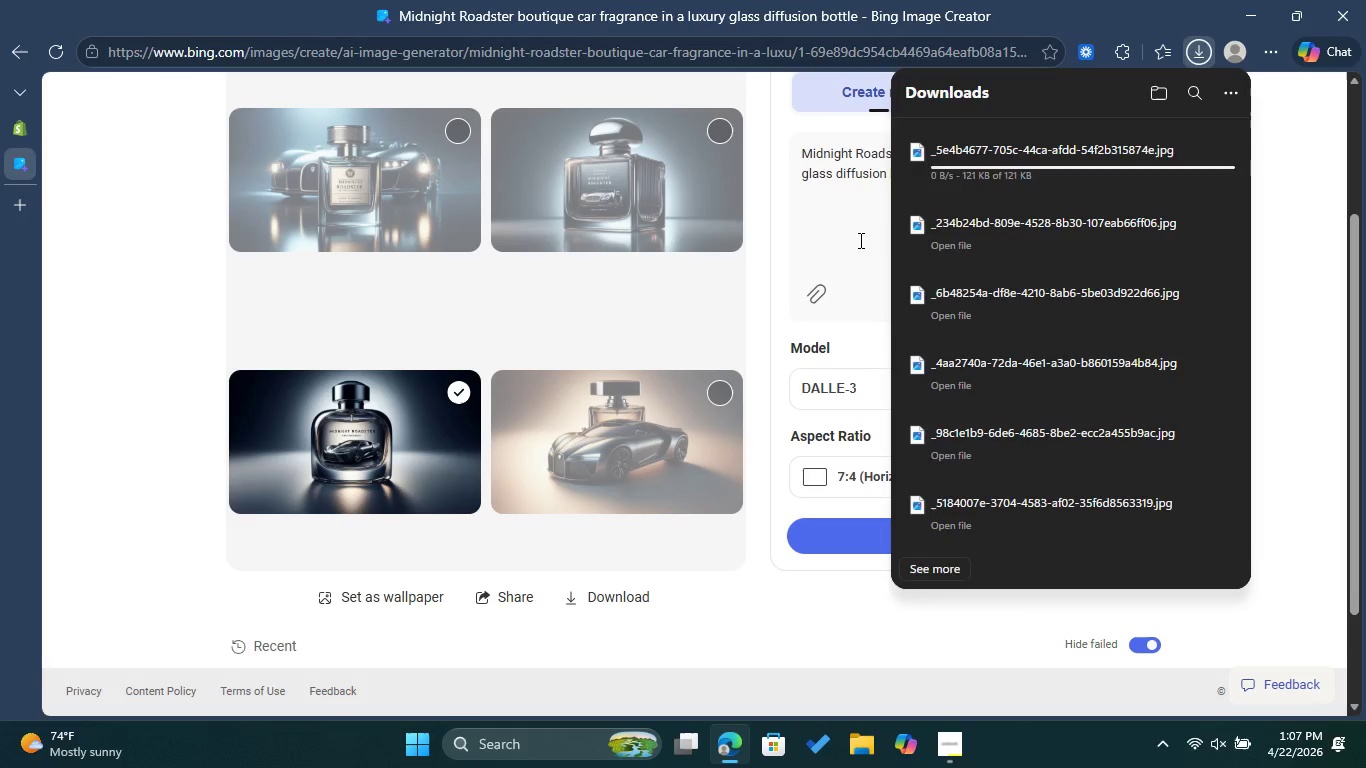 
left_click([852, 234])
 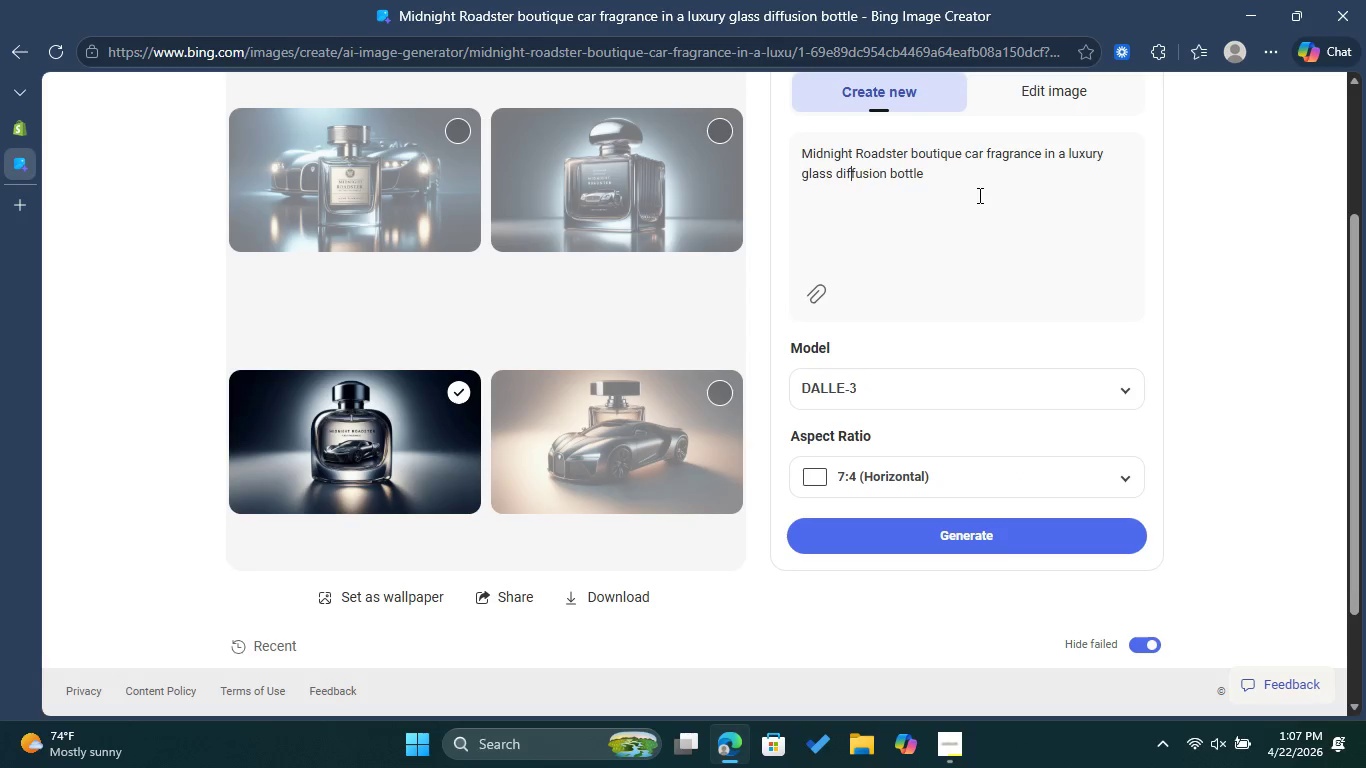 
left_click_drag(start_coordinate=[977, 186], to_coordinate=[794, 150])
 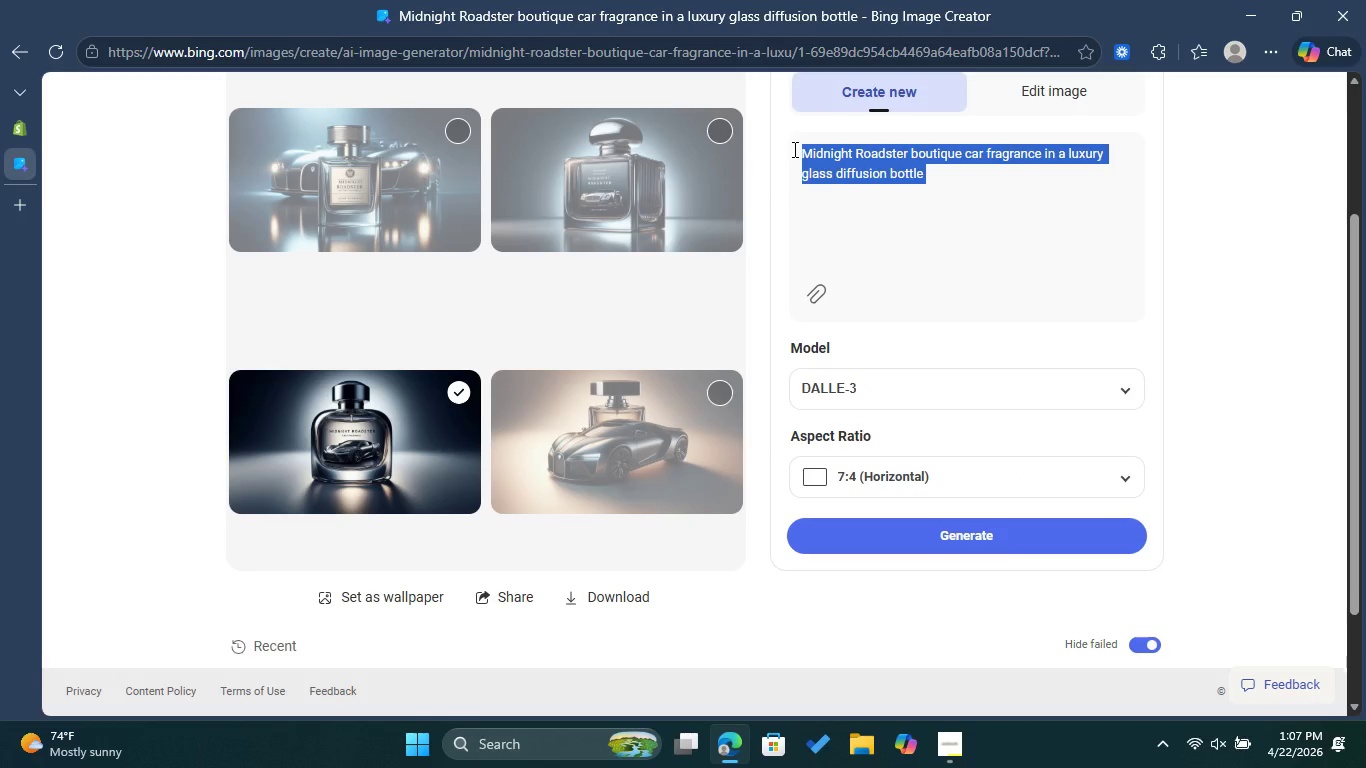 
key(Control+C)
 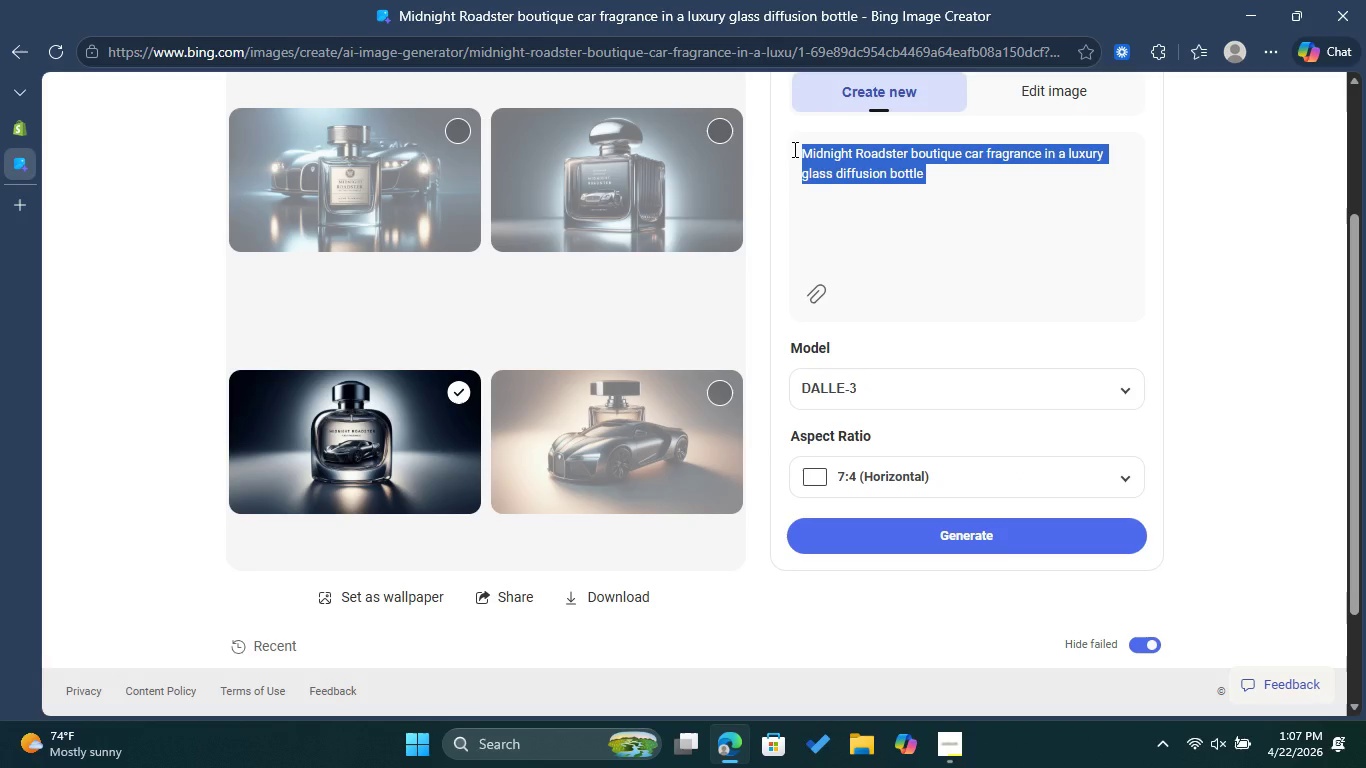 
key(Control+C)
 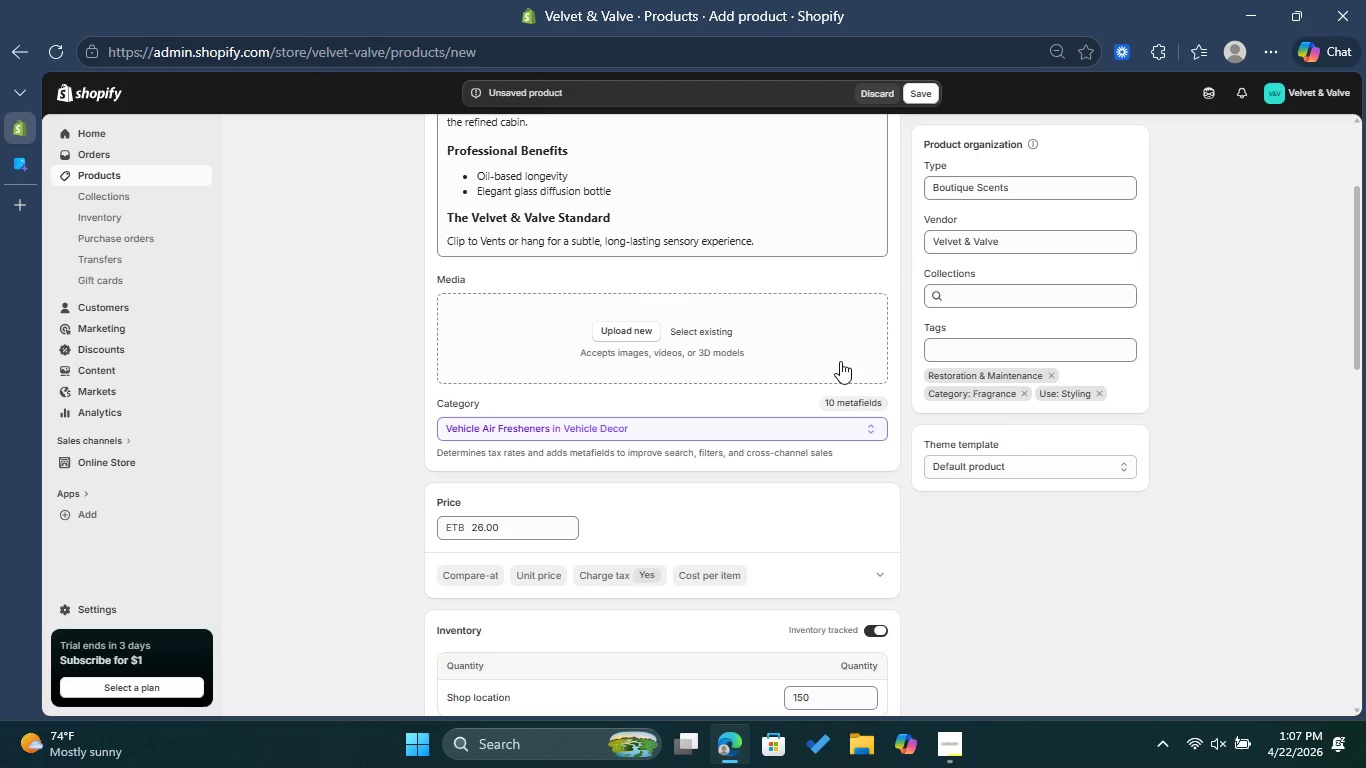 
left_click([634, 331])
 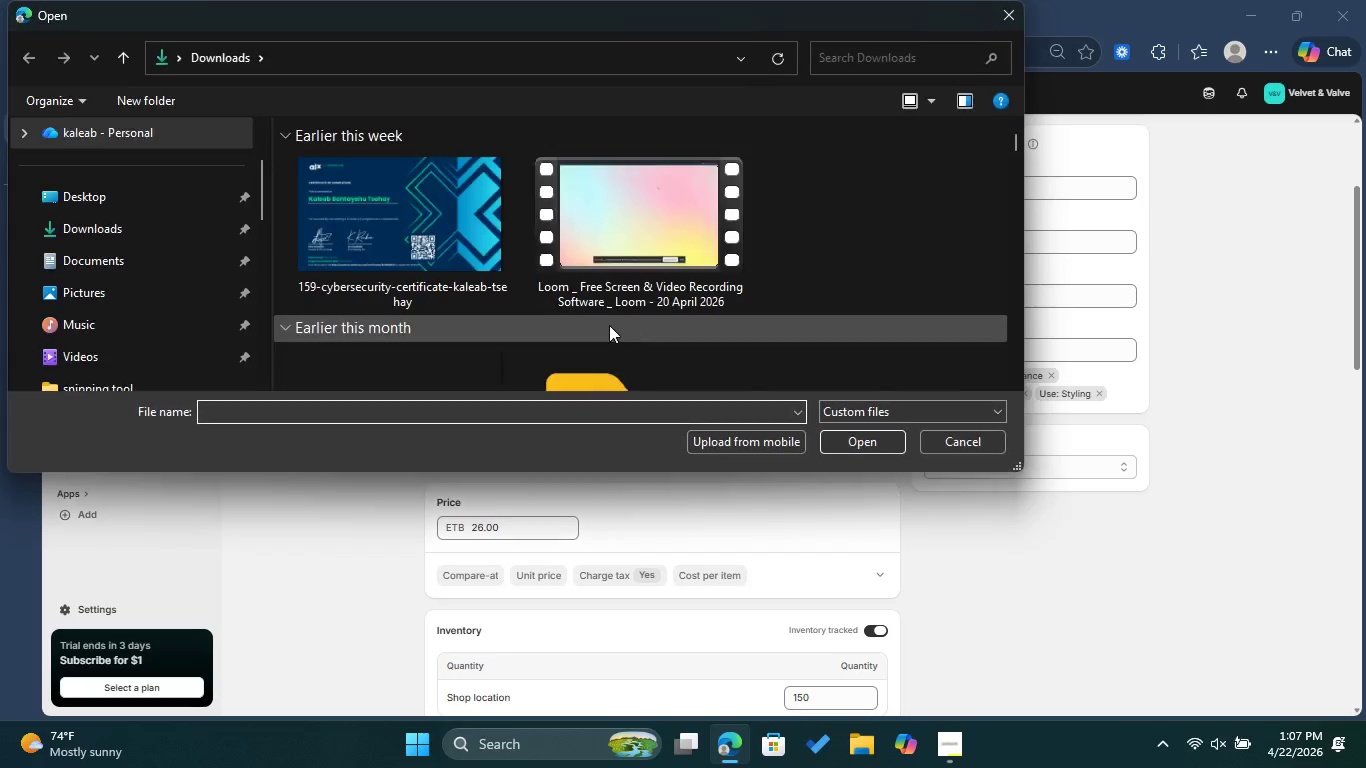 
left_click([465, 236])
 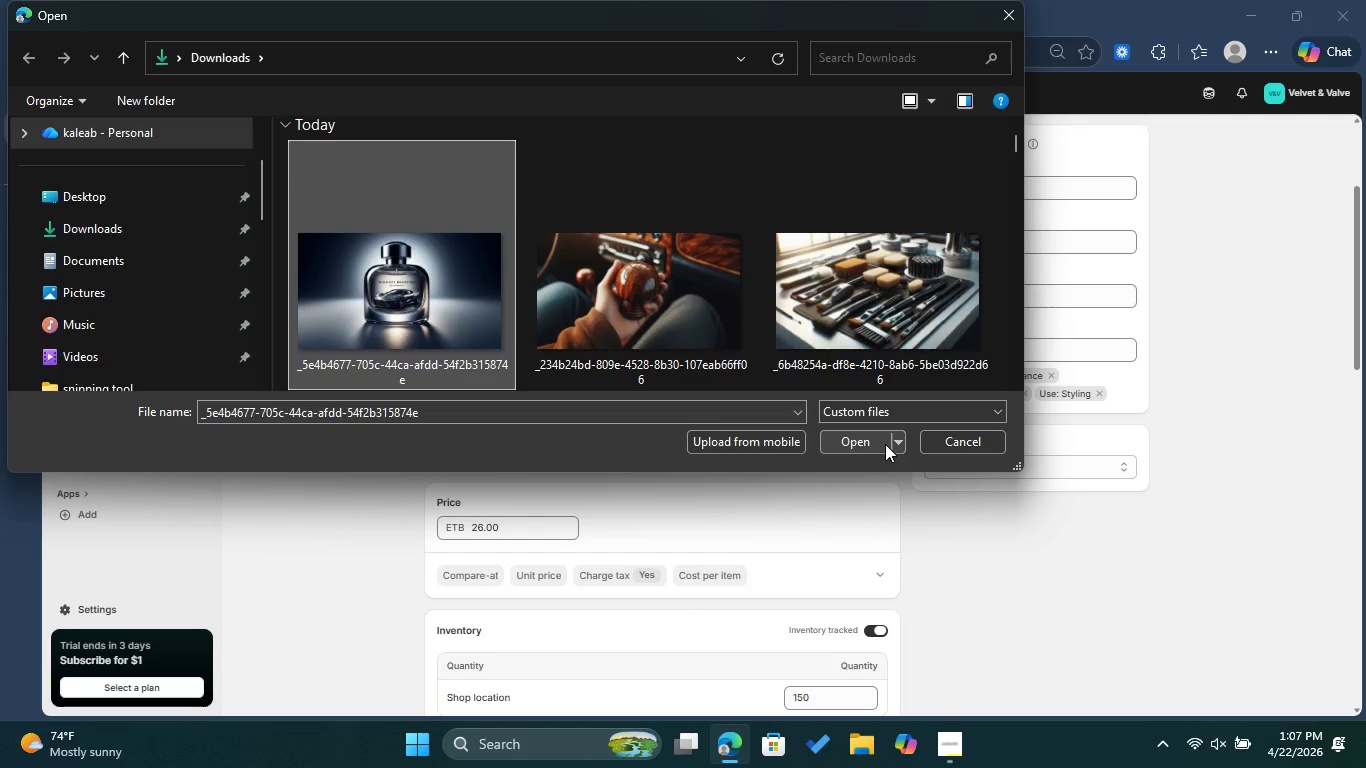 
left_click([885, 444])
 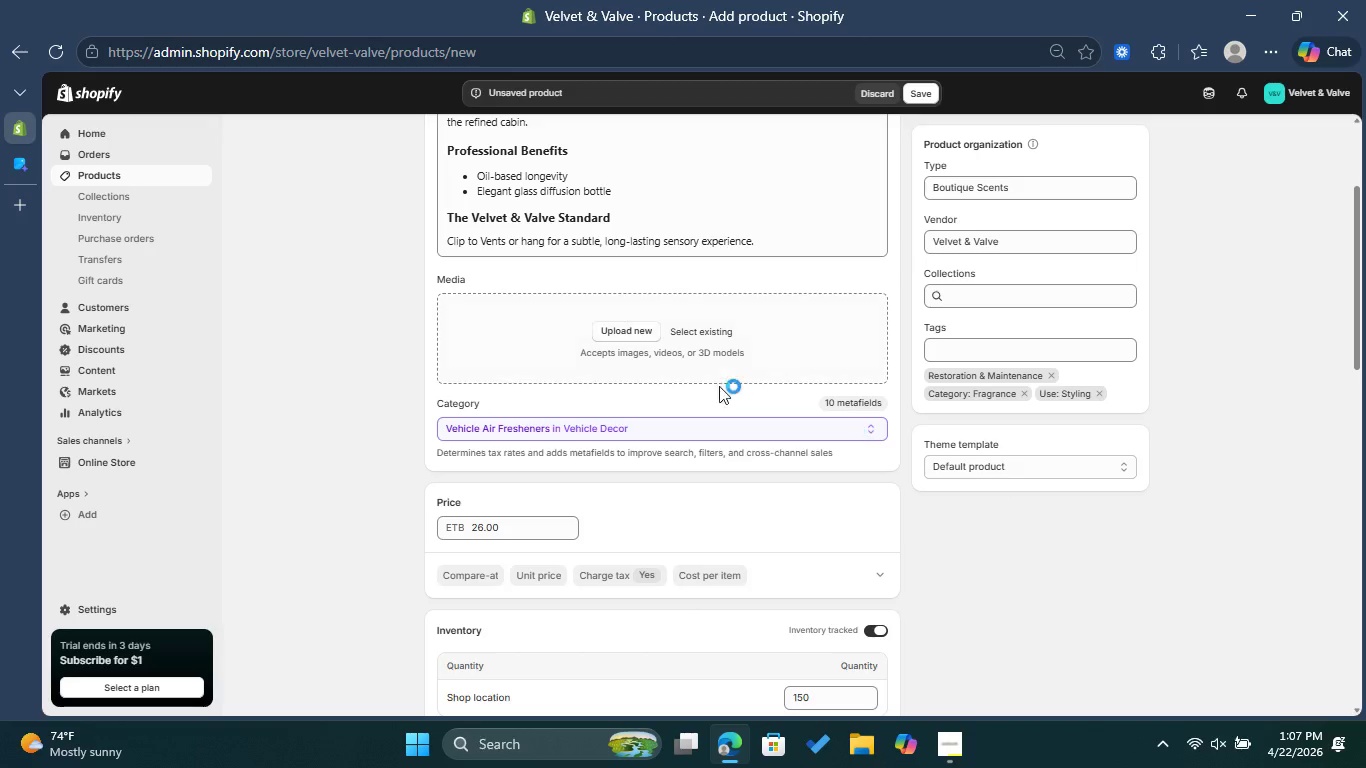 
mouse_move([583, 367])
 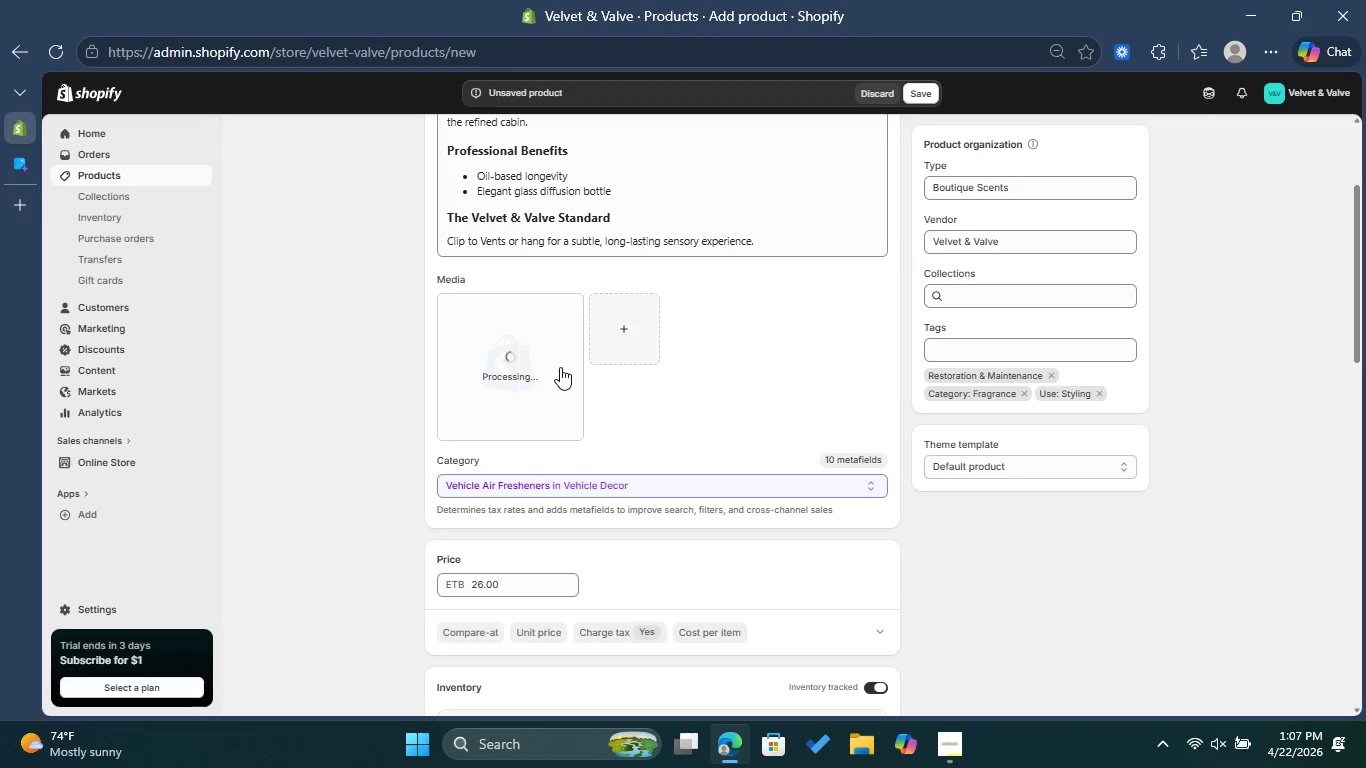 
left_click([560, 367])
 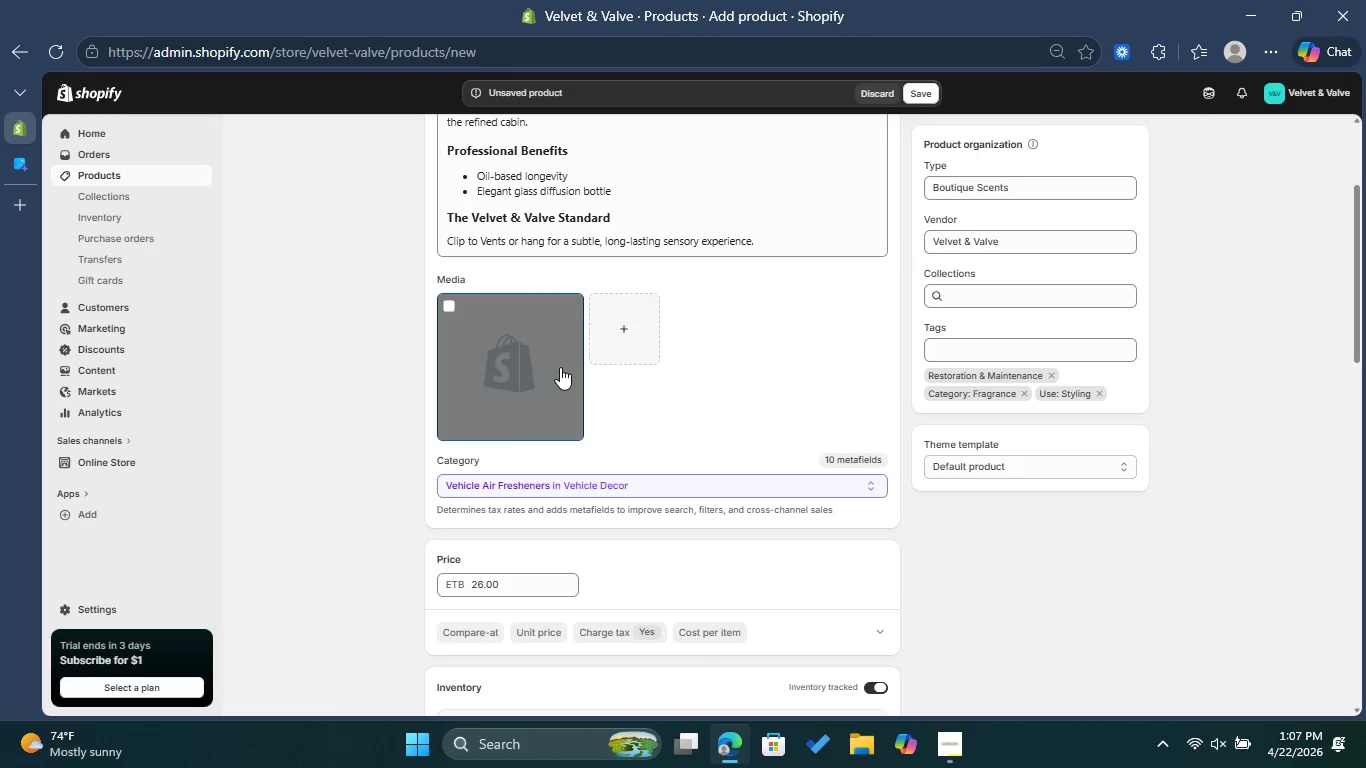 
left_click([560, 367])
 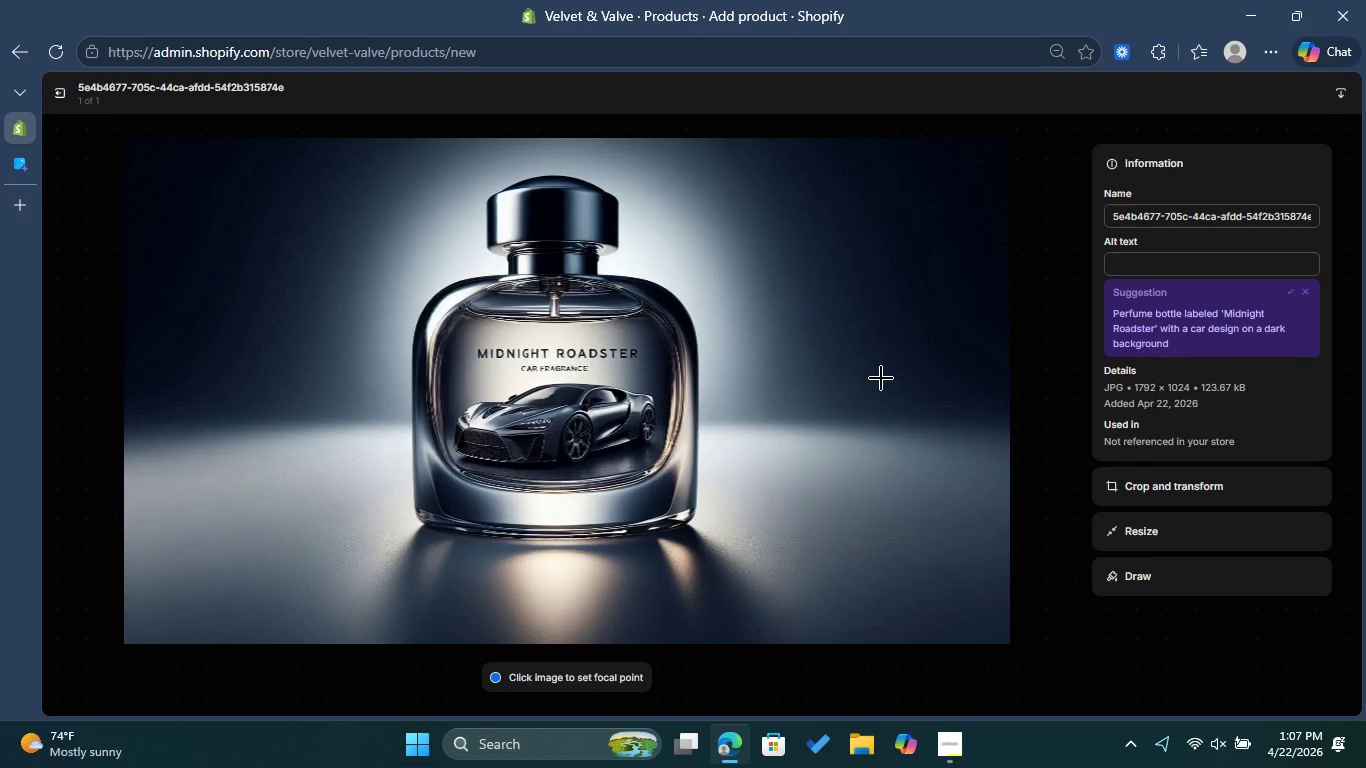 
left_click([1218, 263])
 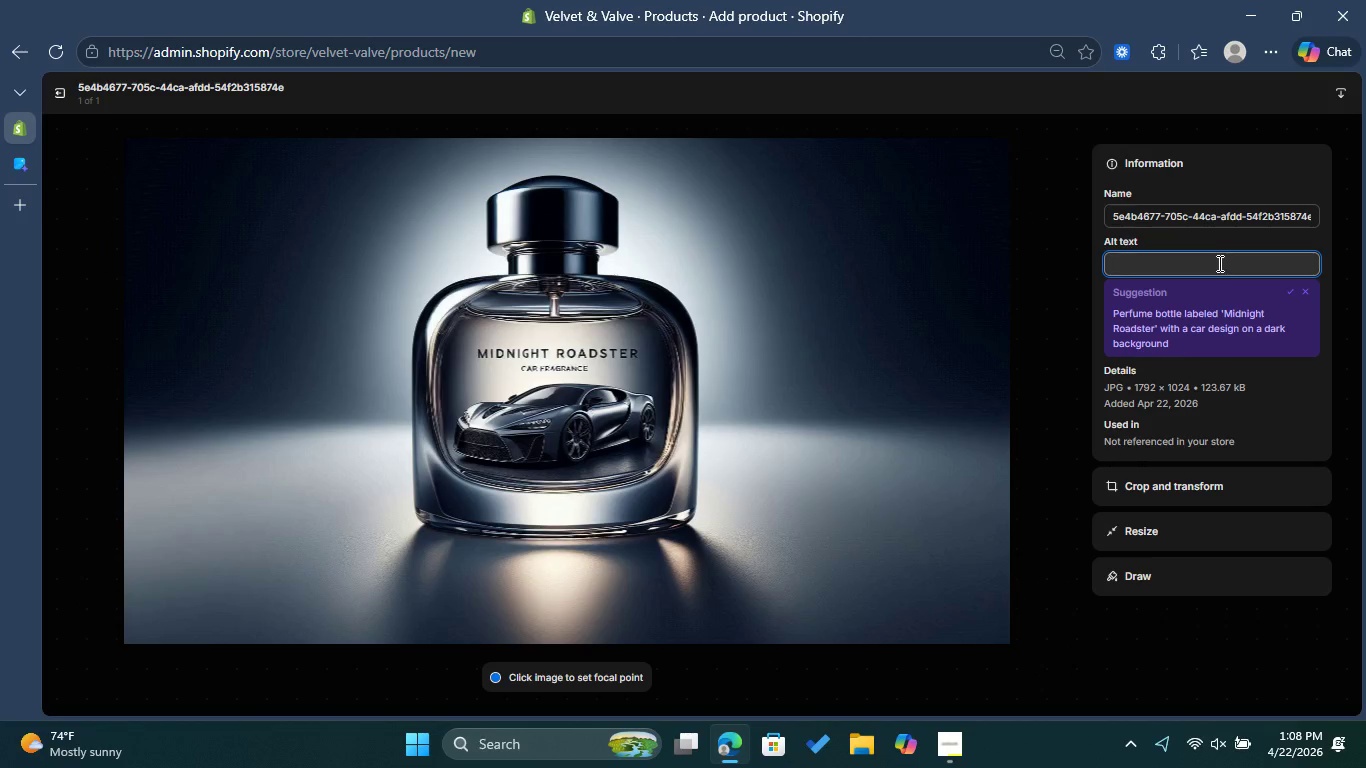 
key(Control+V)
 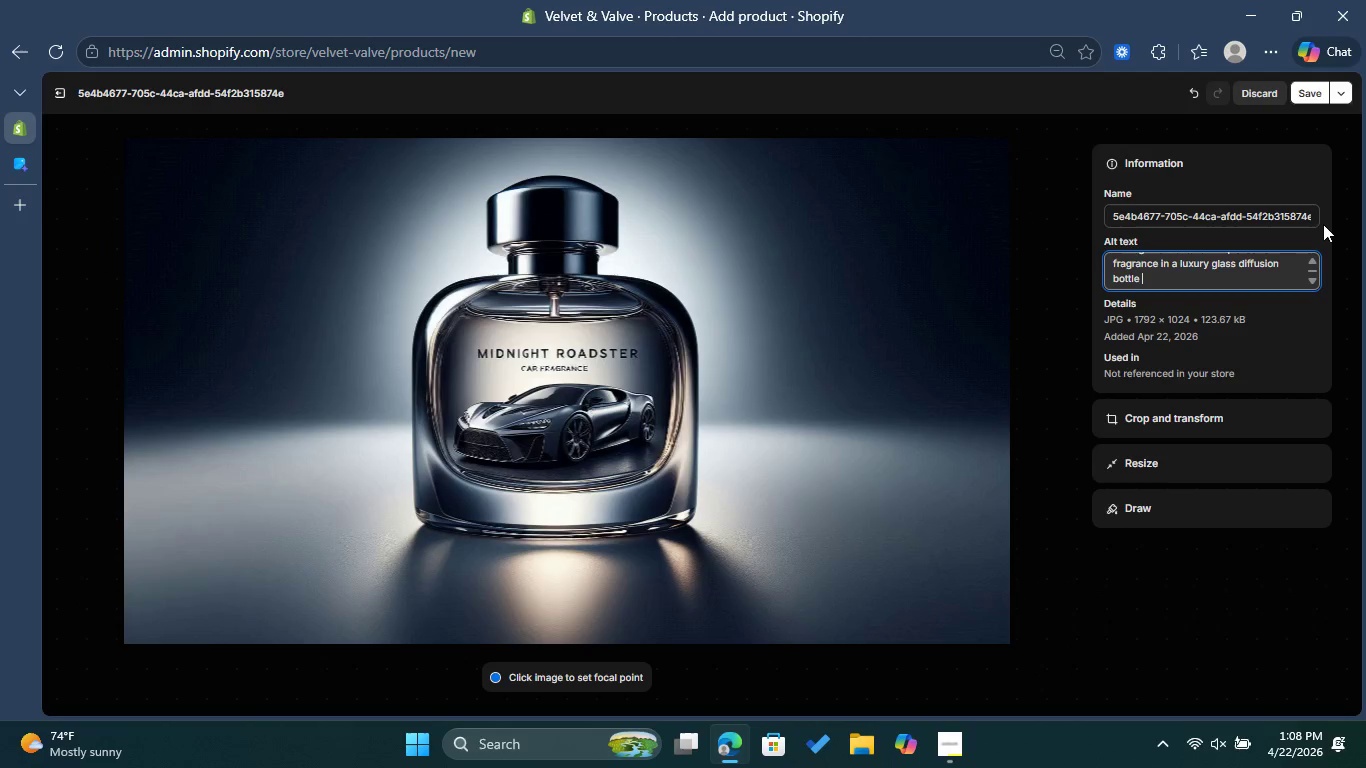 
left_click([1307, 94])
 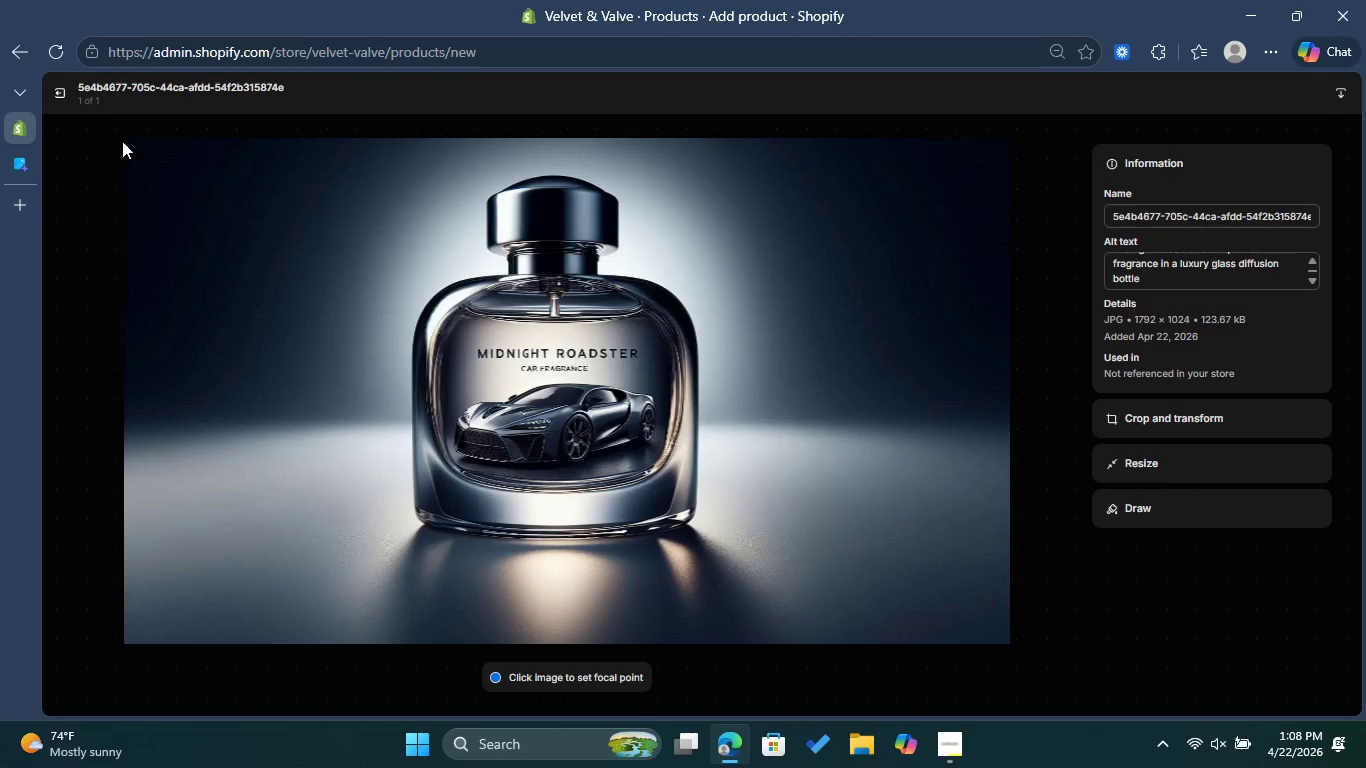 
left_click([64, 95])
 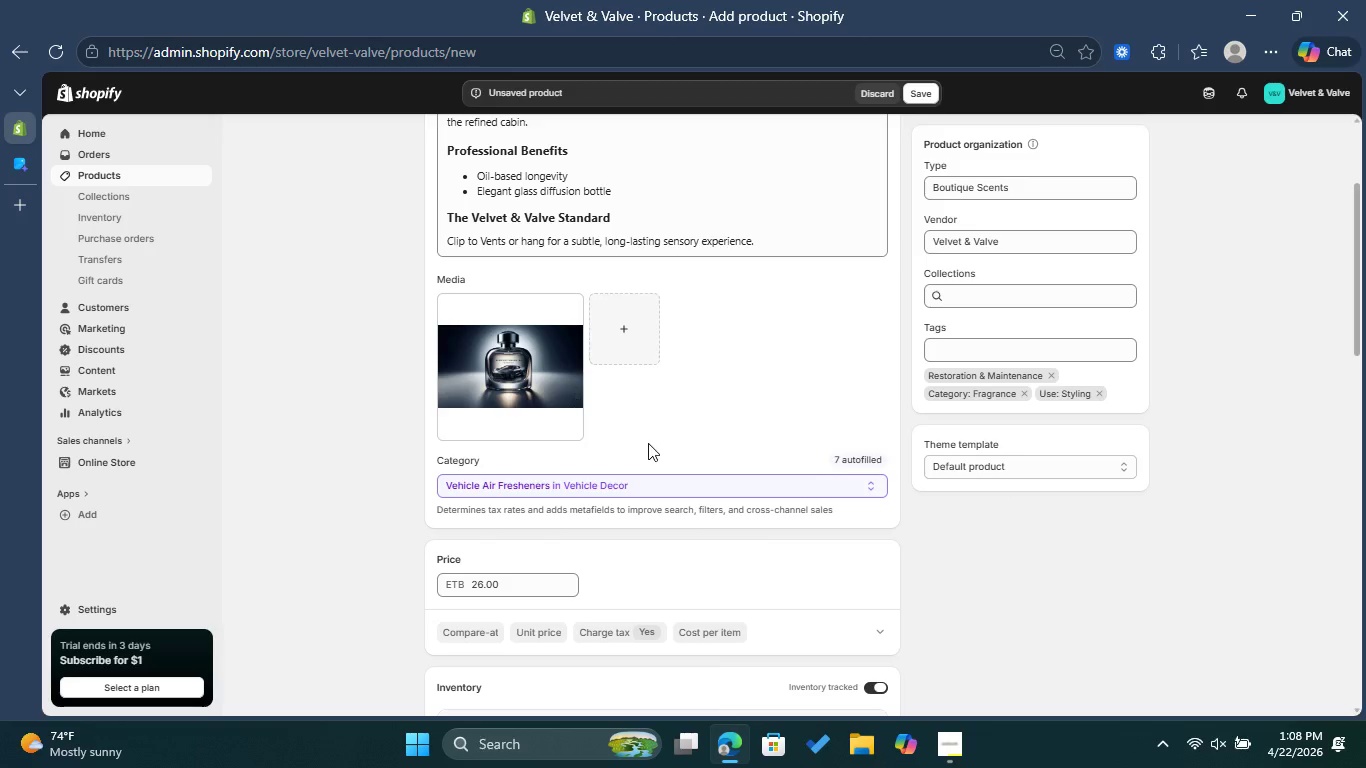 
scroll: coordinate [648, 443], scroll_direction: down, amount: 15.0
 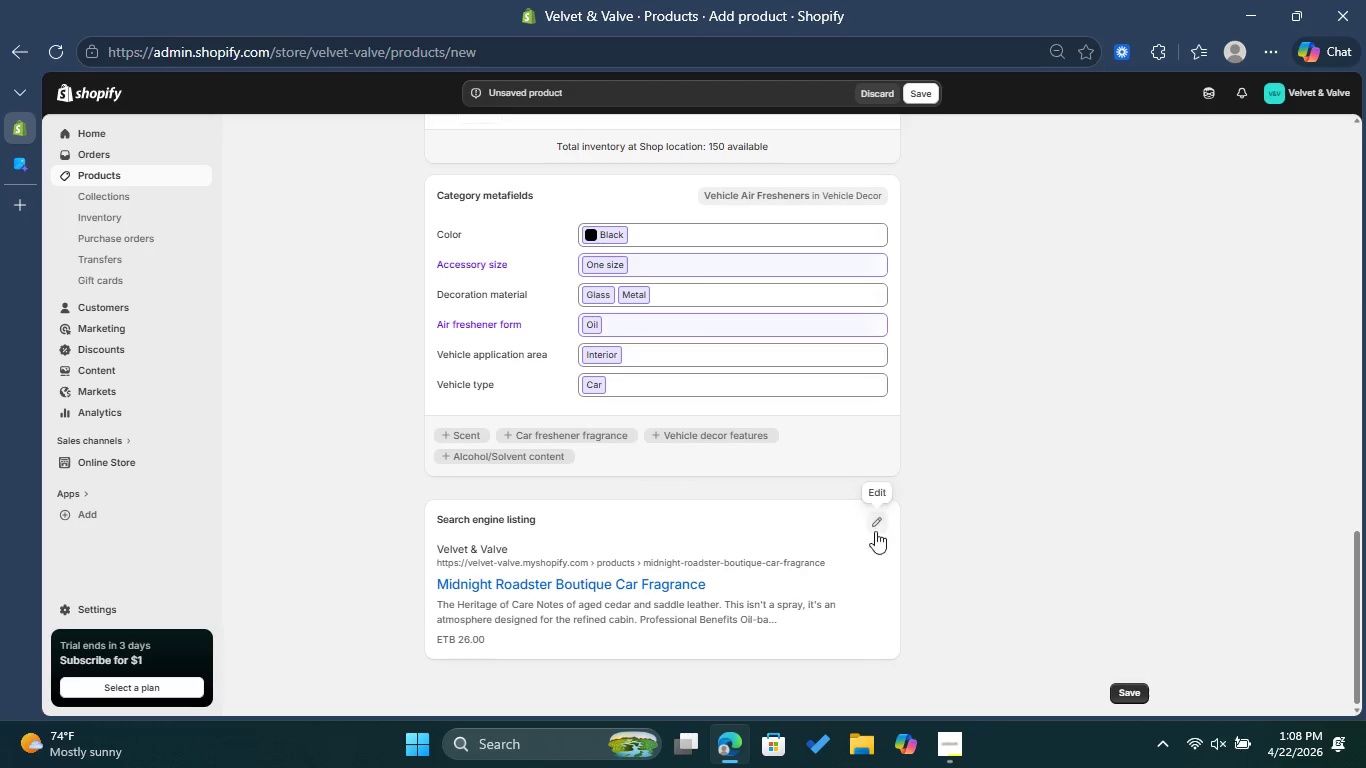 
left_click([869, 527])
 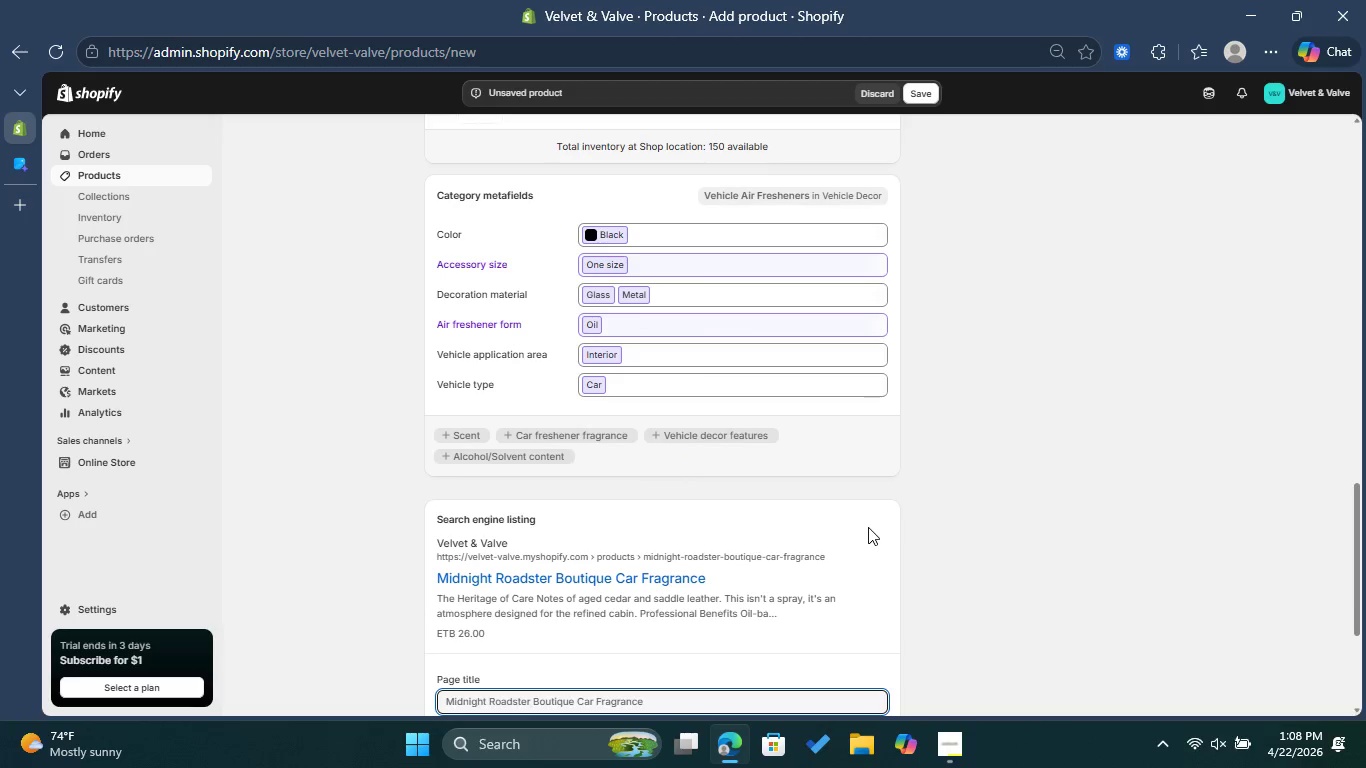 
scroll: coordinate [863, 529], scroll_direction: down, amount: 4.0
 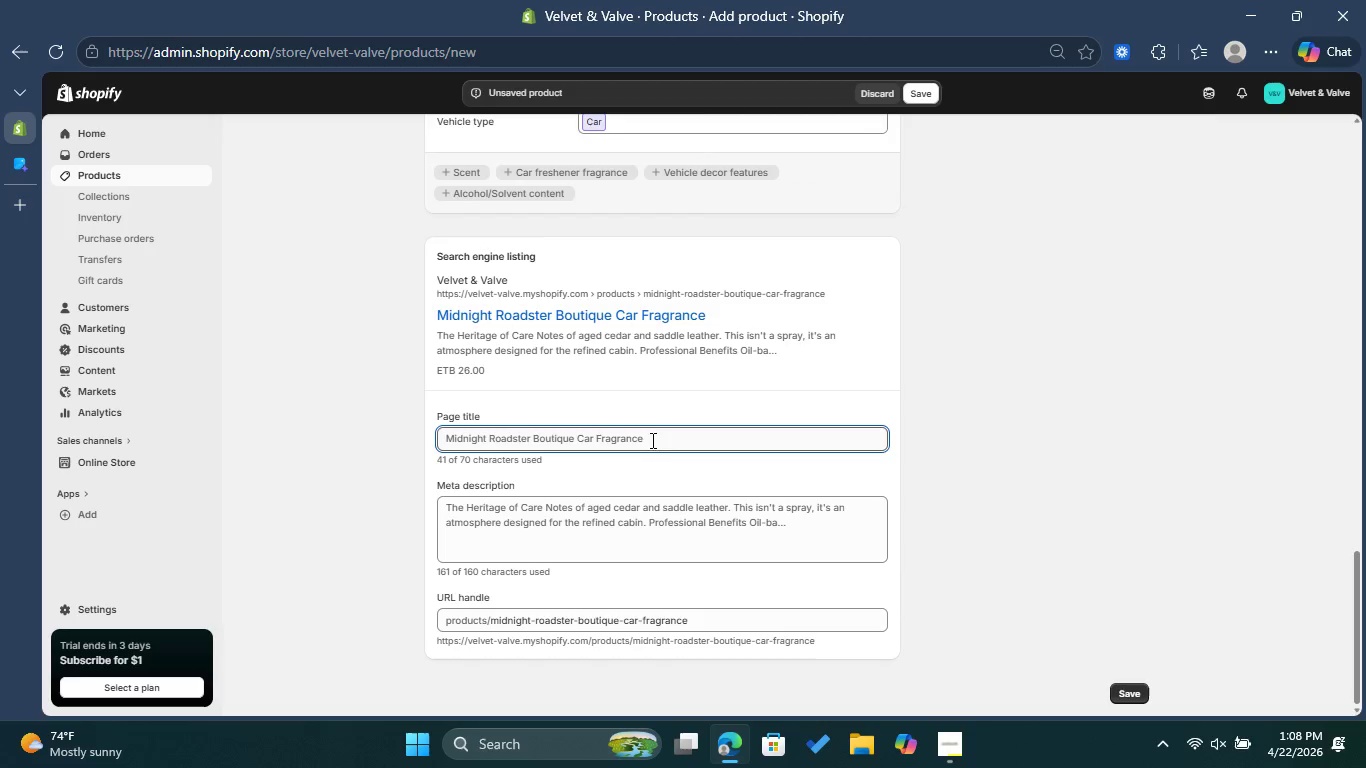 
left_click([655, 430])
 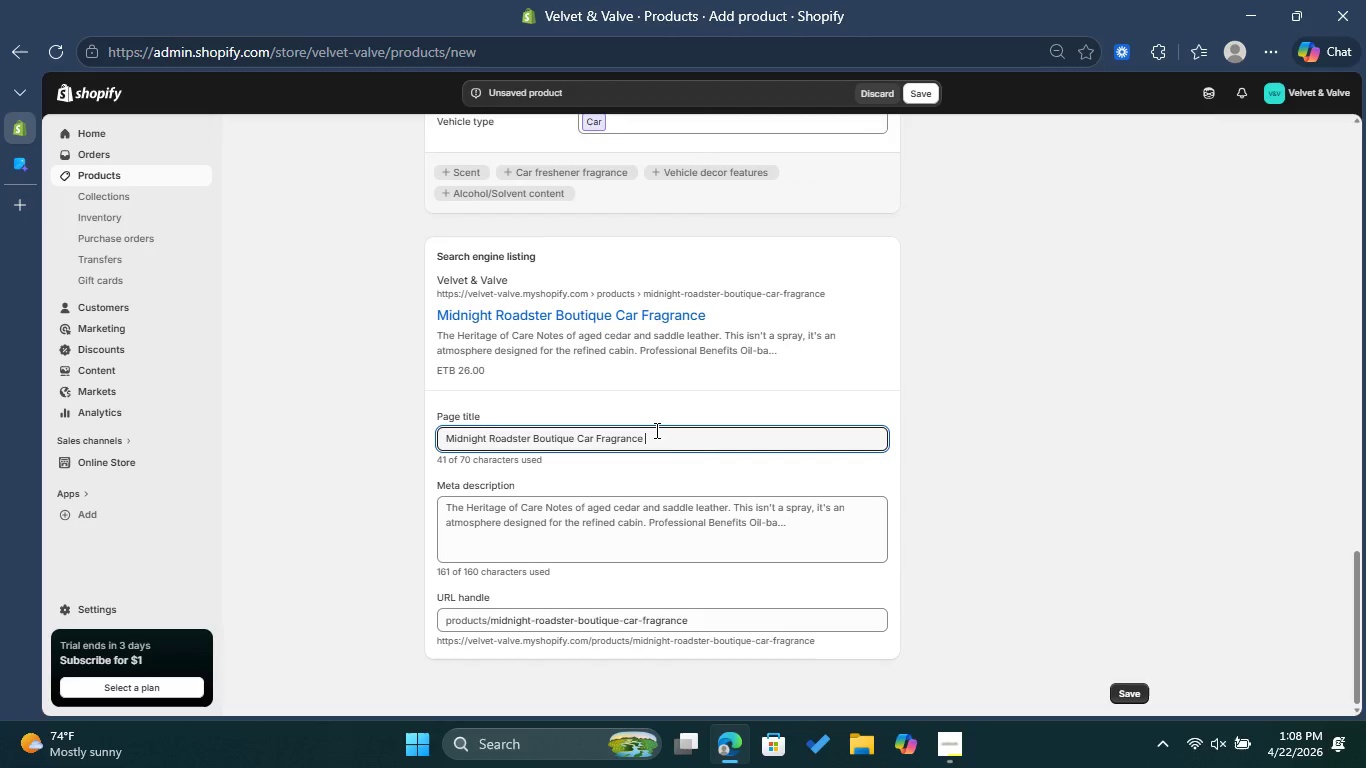 
type(| Luxury Scent )
 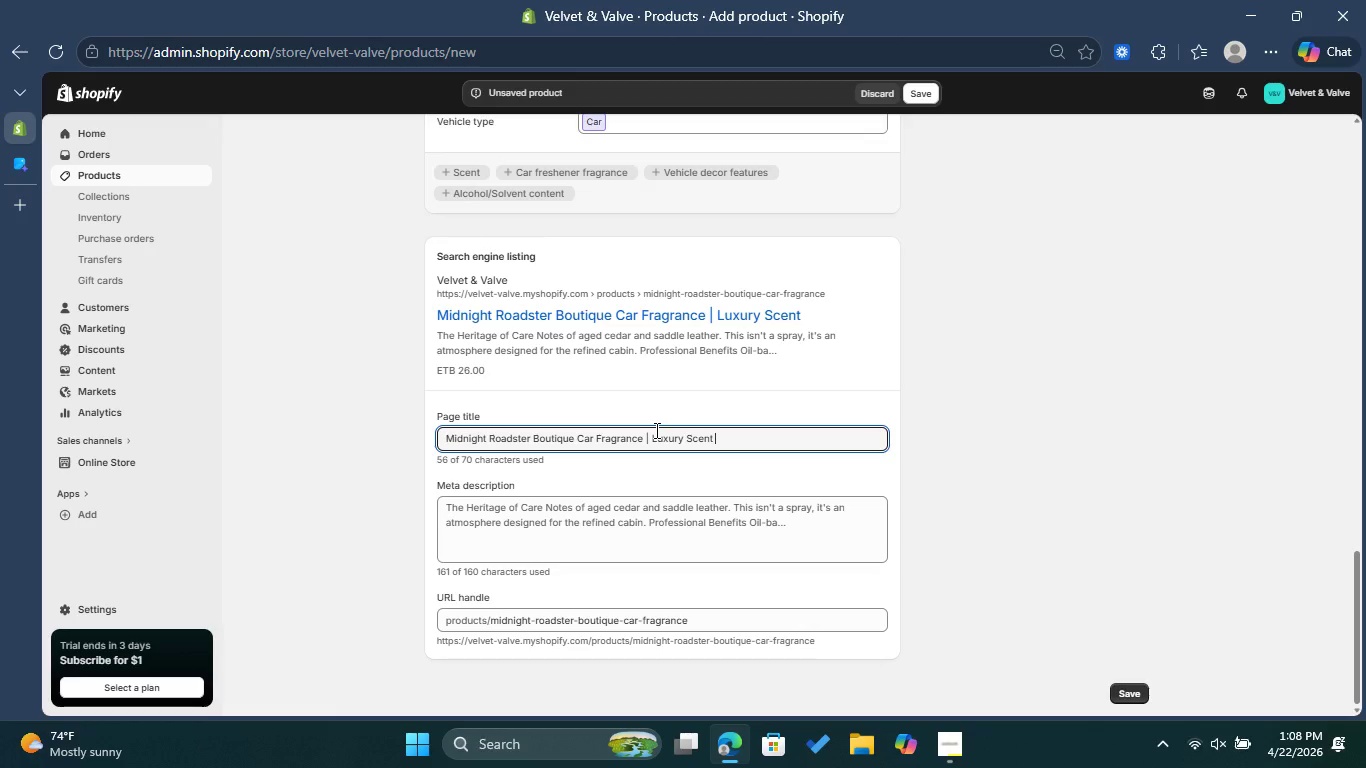 
left_click([688, 527])
 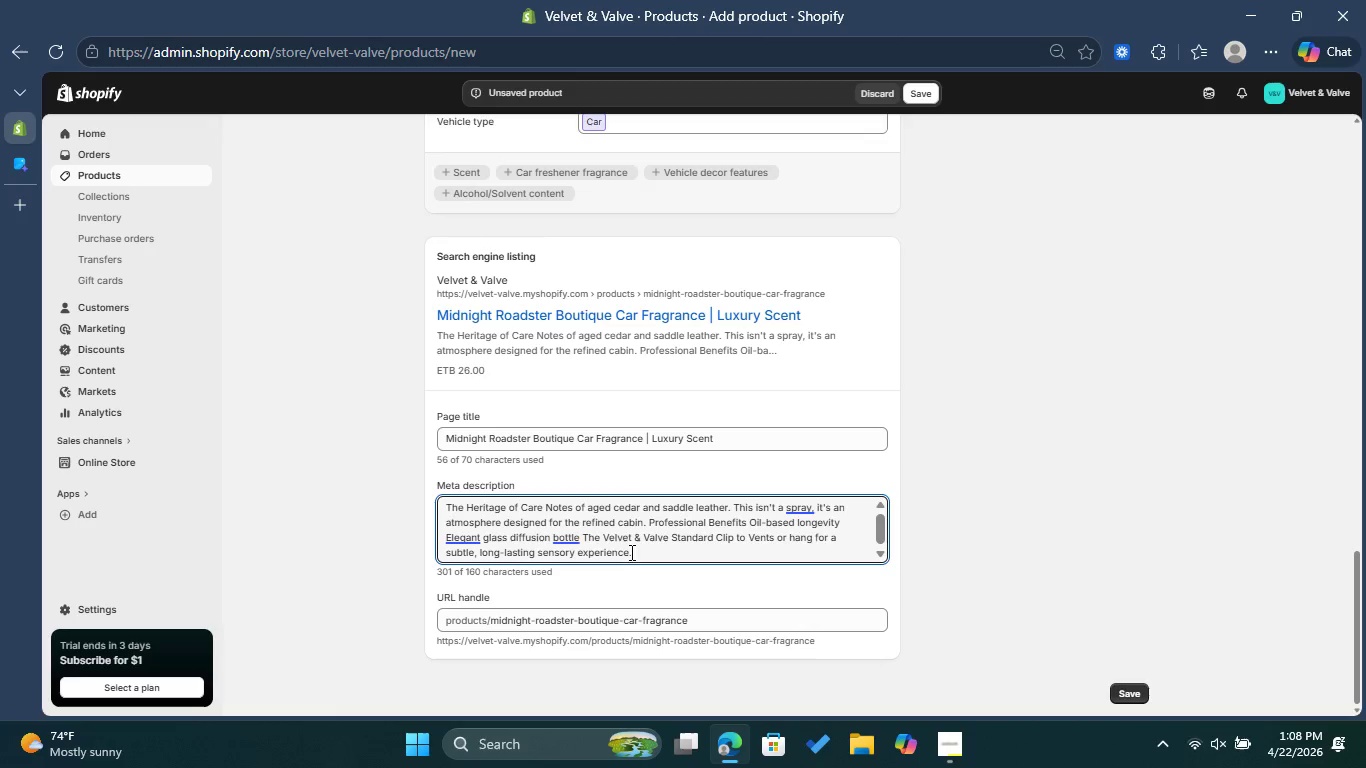 
left_click_drag(start_coordinate=[639, 561], to_coordinate=[432, 501])
 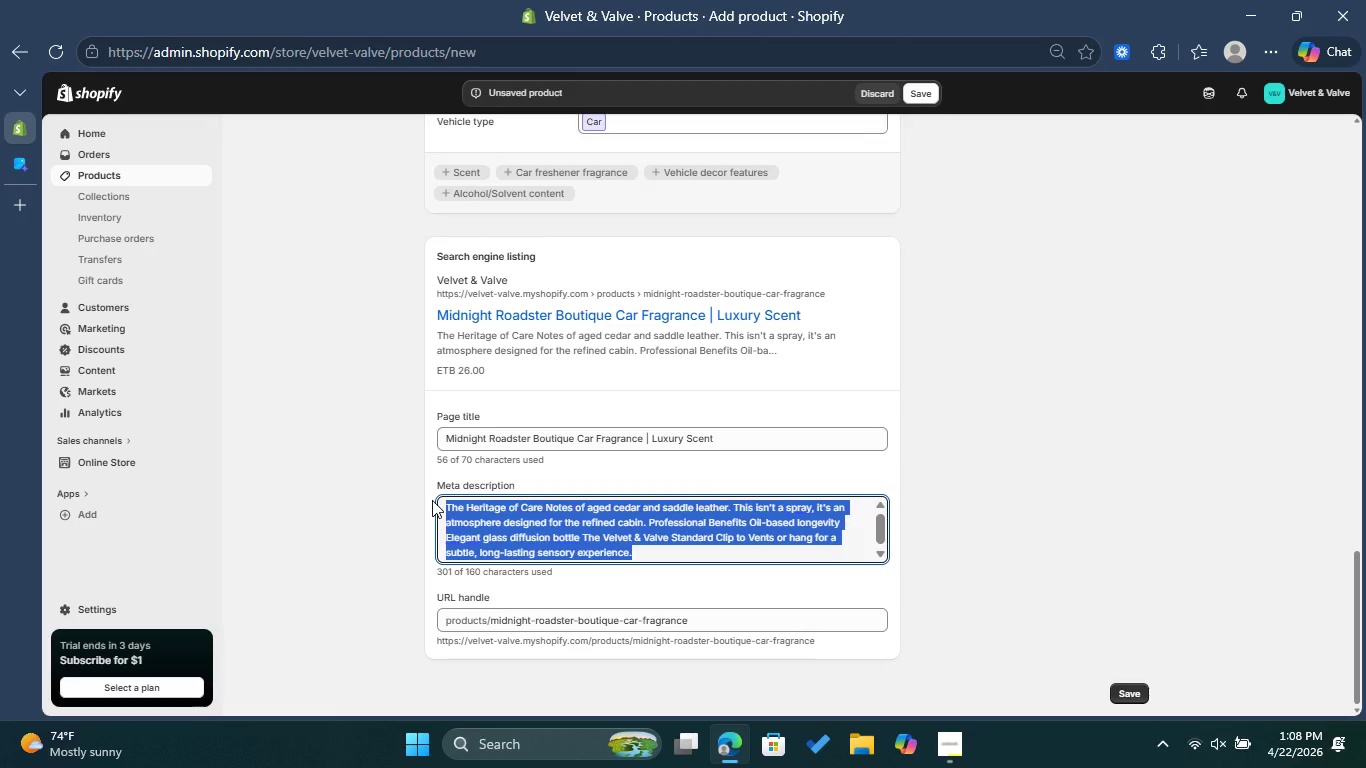 
key(Backspace)
type(A sophistcated )
 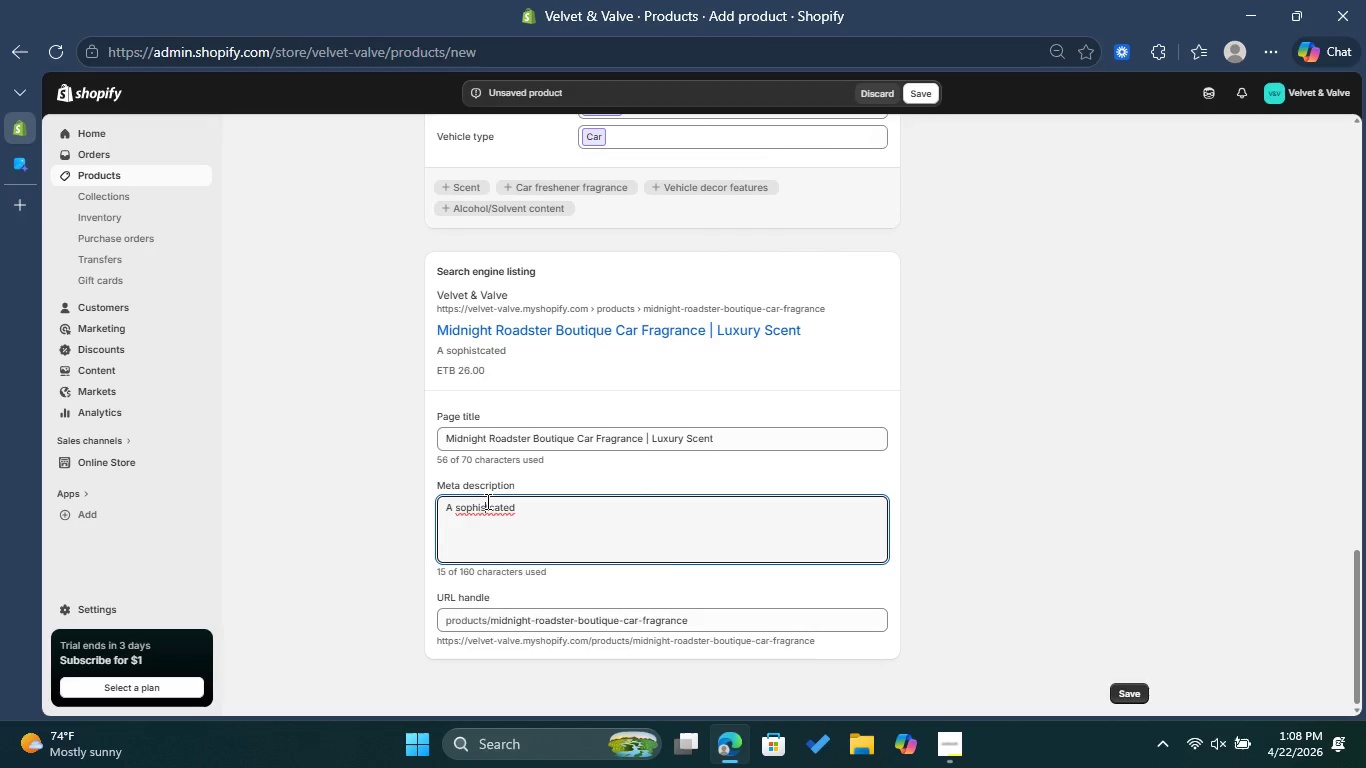 
left_click([556, 594])
 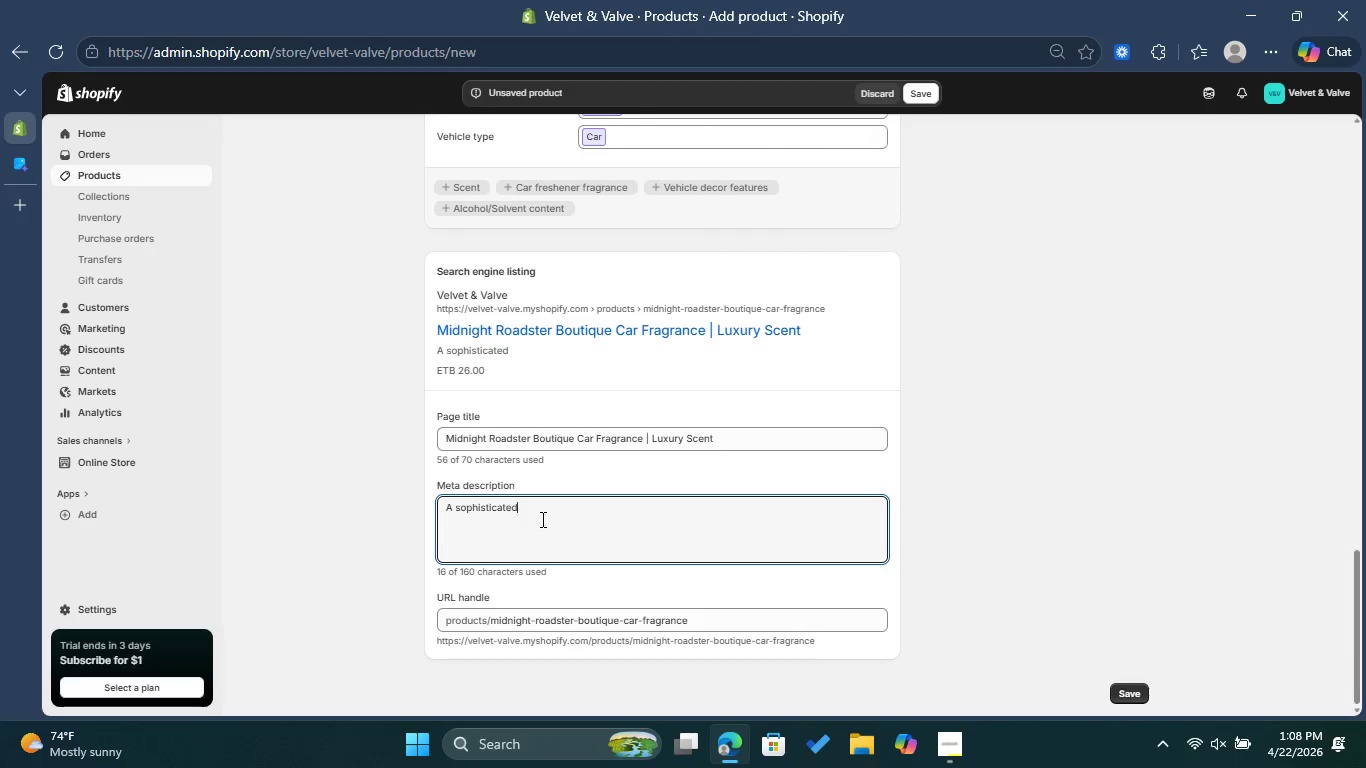 
type( aroma for the modern )
 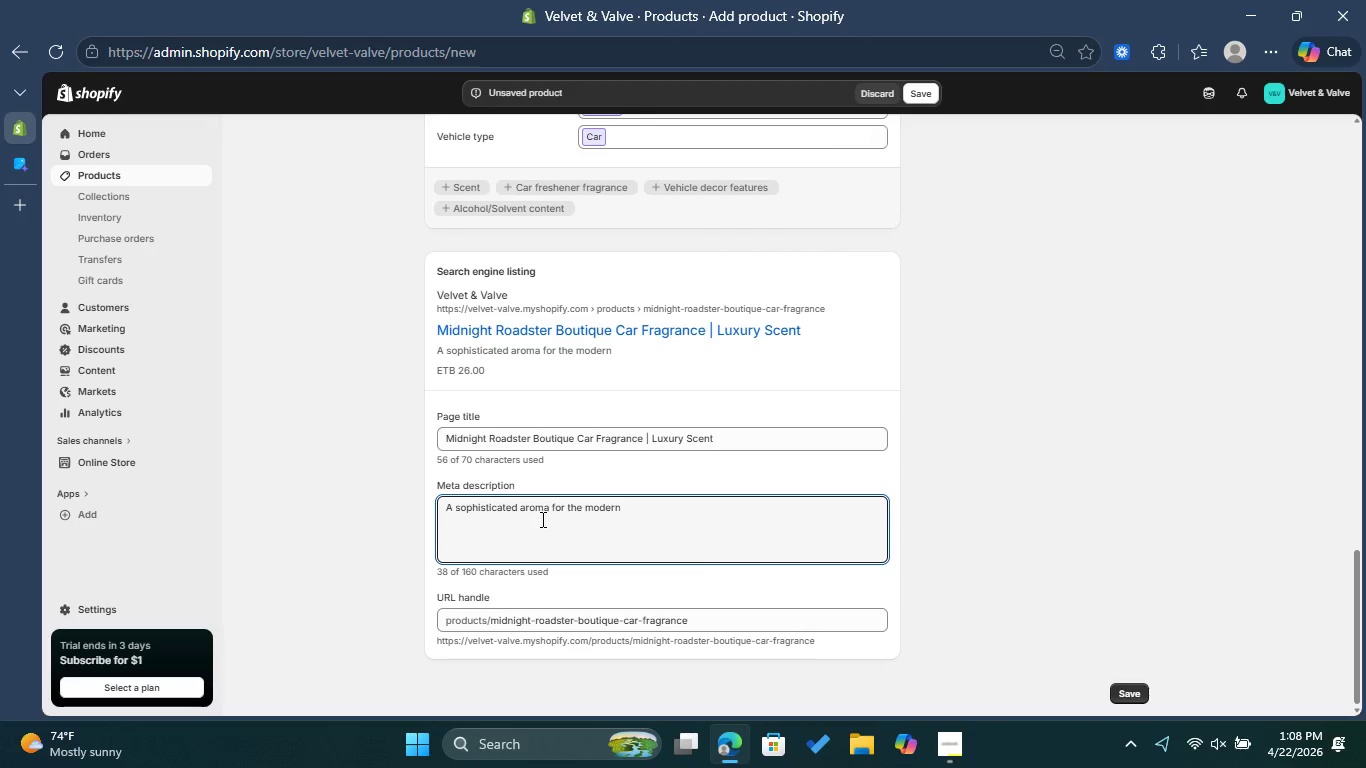 
type(classic. Non-overpowering, long )
key(Backspace)
type(-lasthing )
 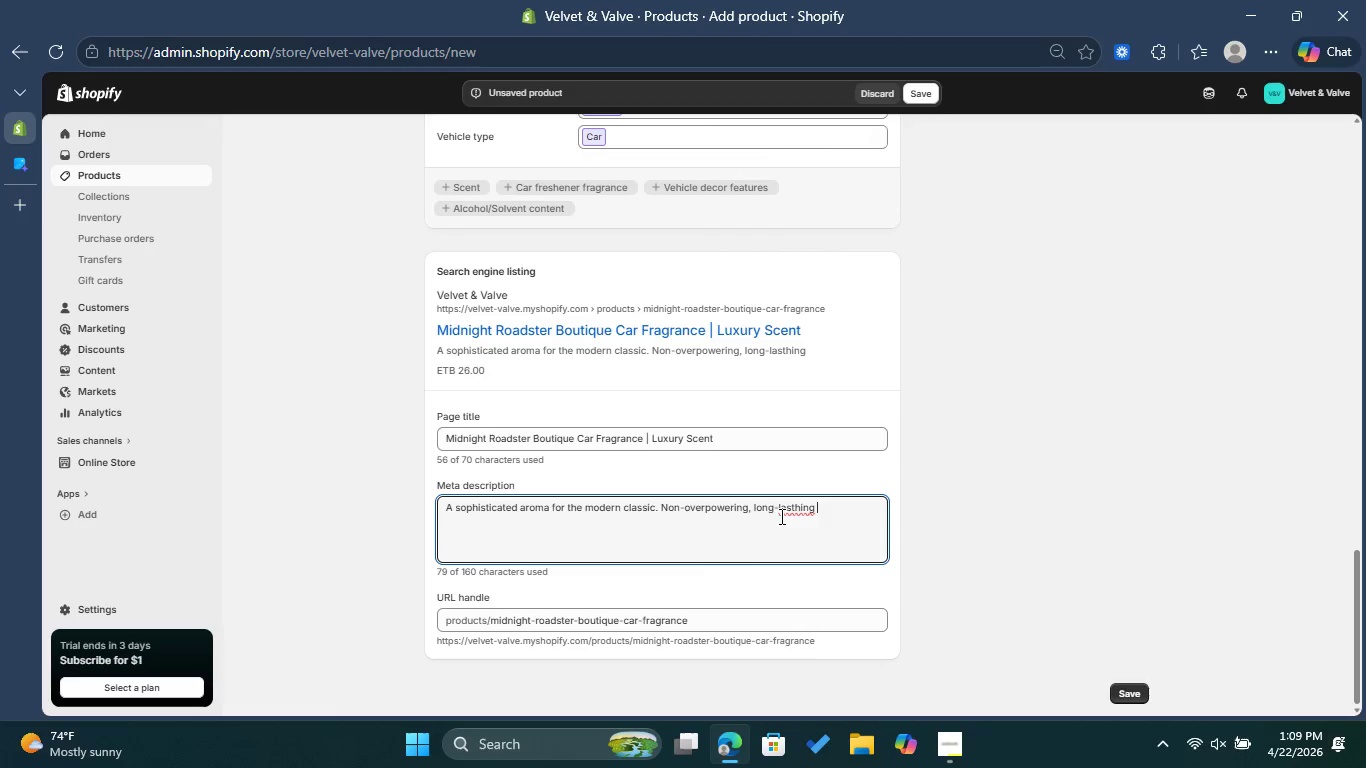 
left_click([798, 508])
 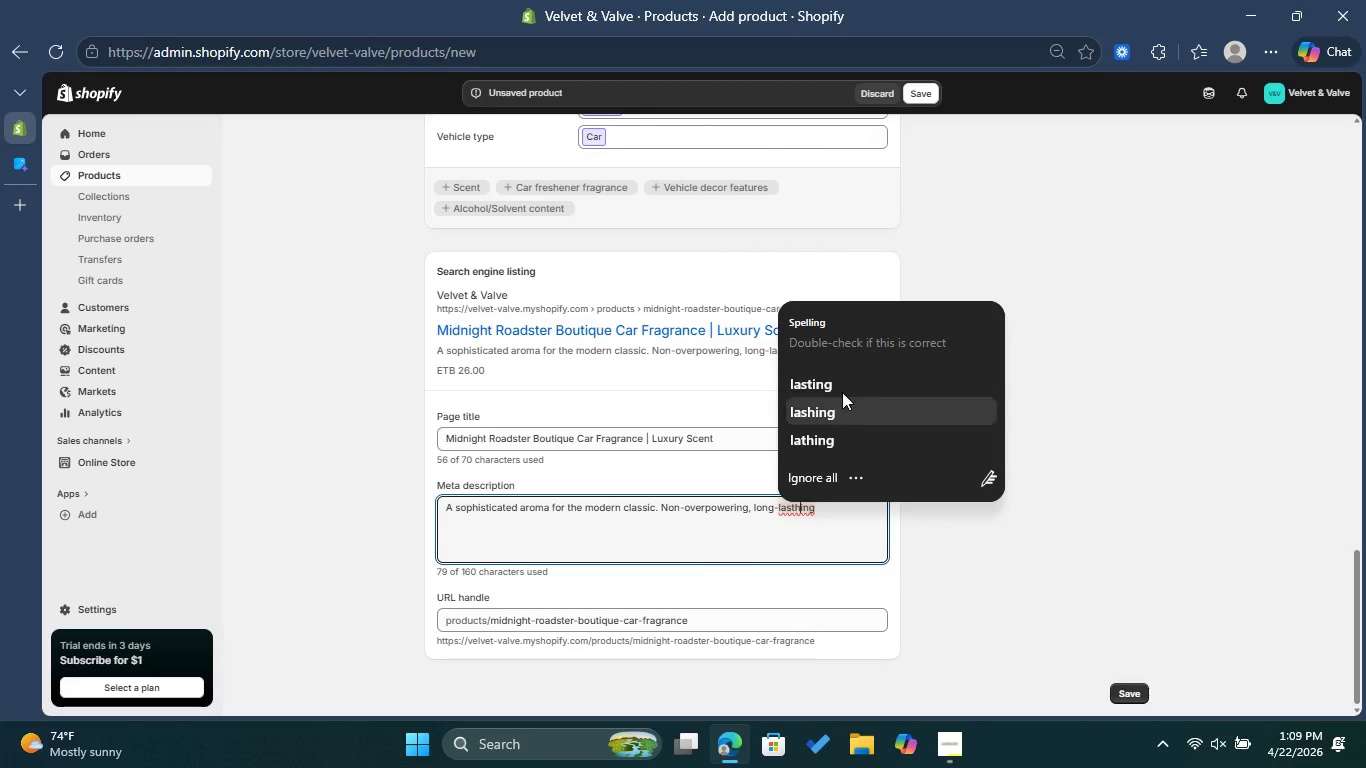 
left_click([841, 387])
 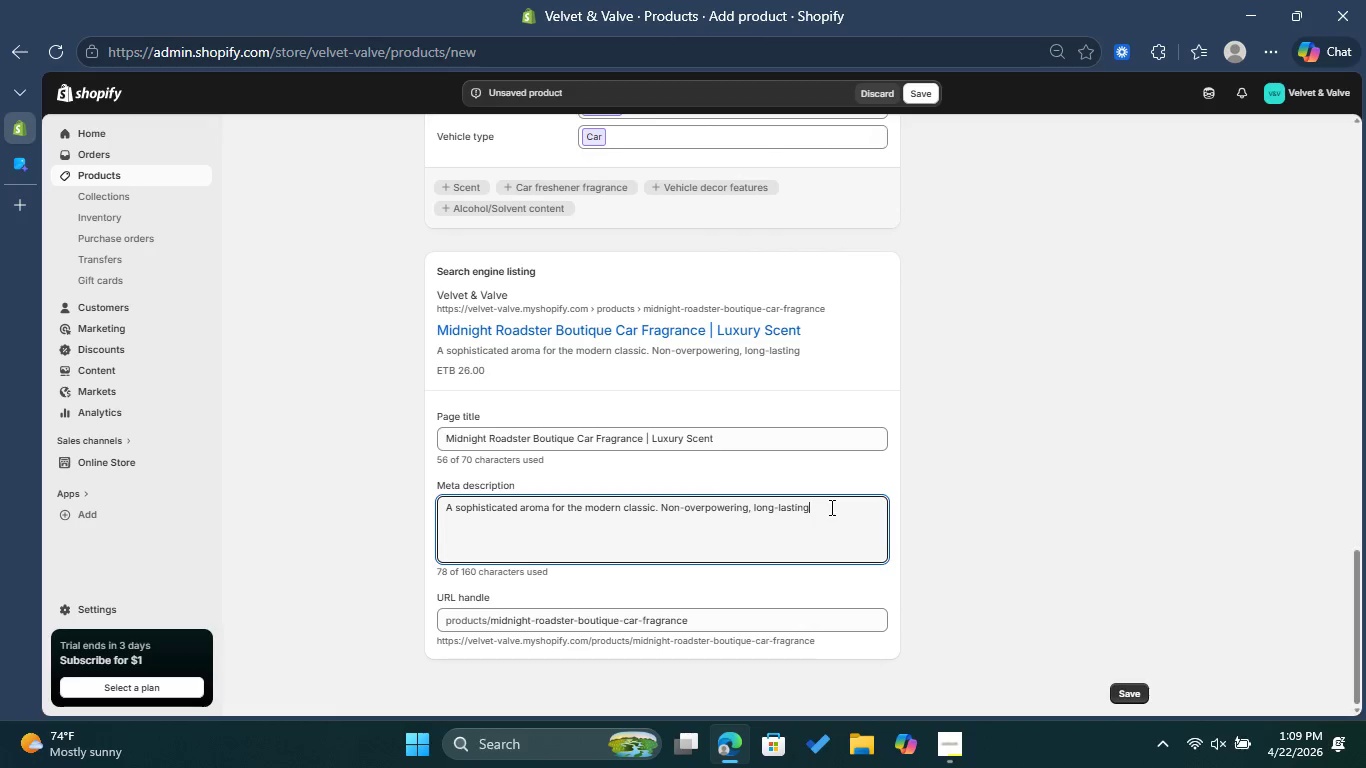 
type( luxury scent system for refined cabin atmospheres. Enhanced )
key(Backspace)
key(Backspace)
type( Your drive.)
 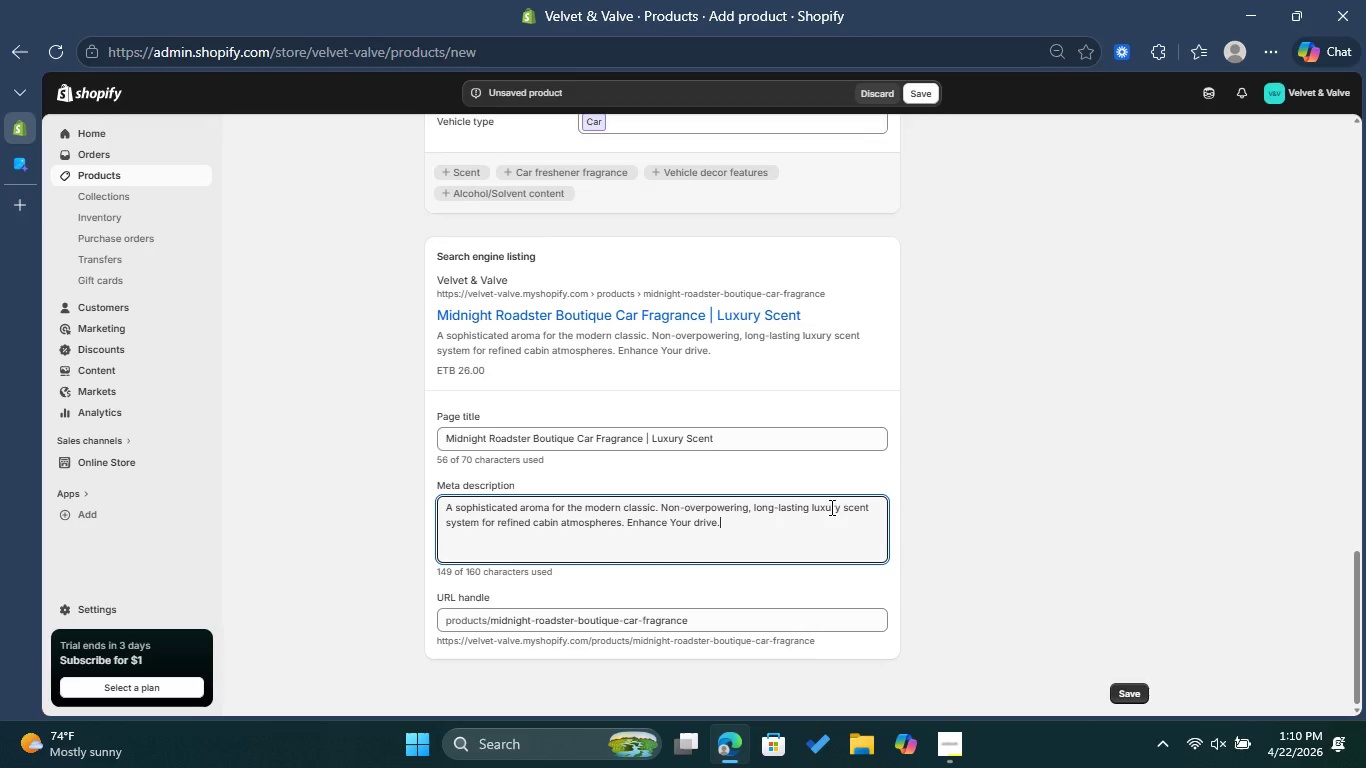 
wait(13.61)
 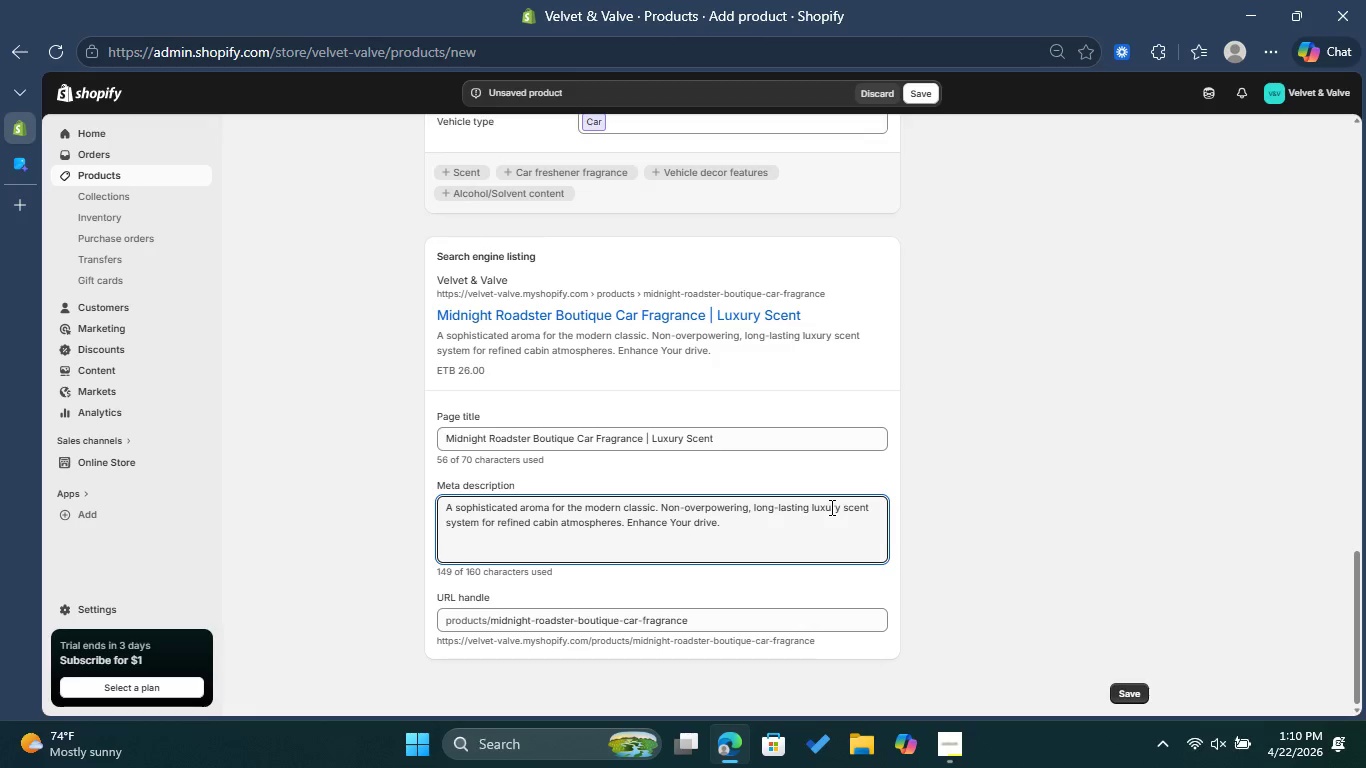 
left_click_drag(start_coordinate=[641, 616], to_coordinate=[574, 607])
 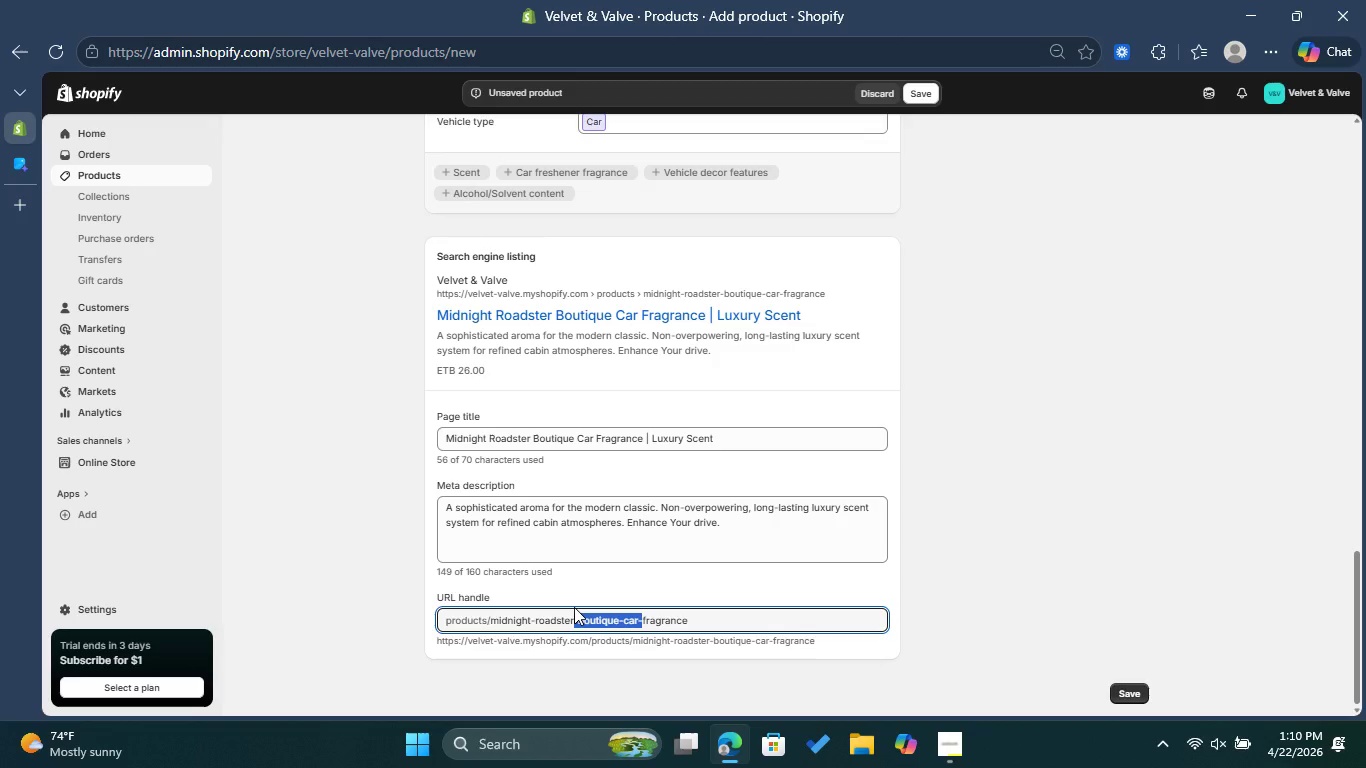 
key(Backspace)
 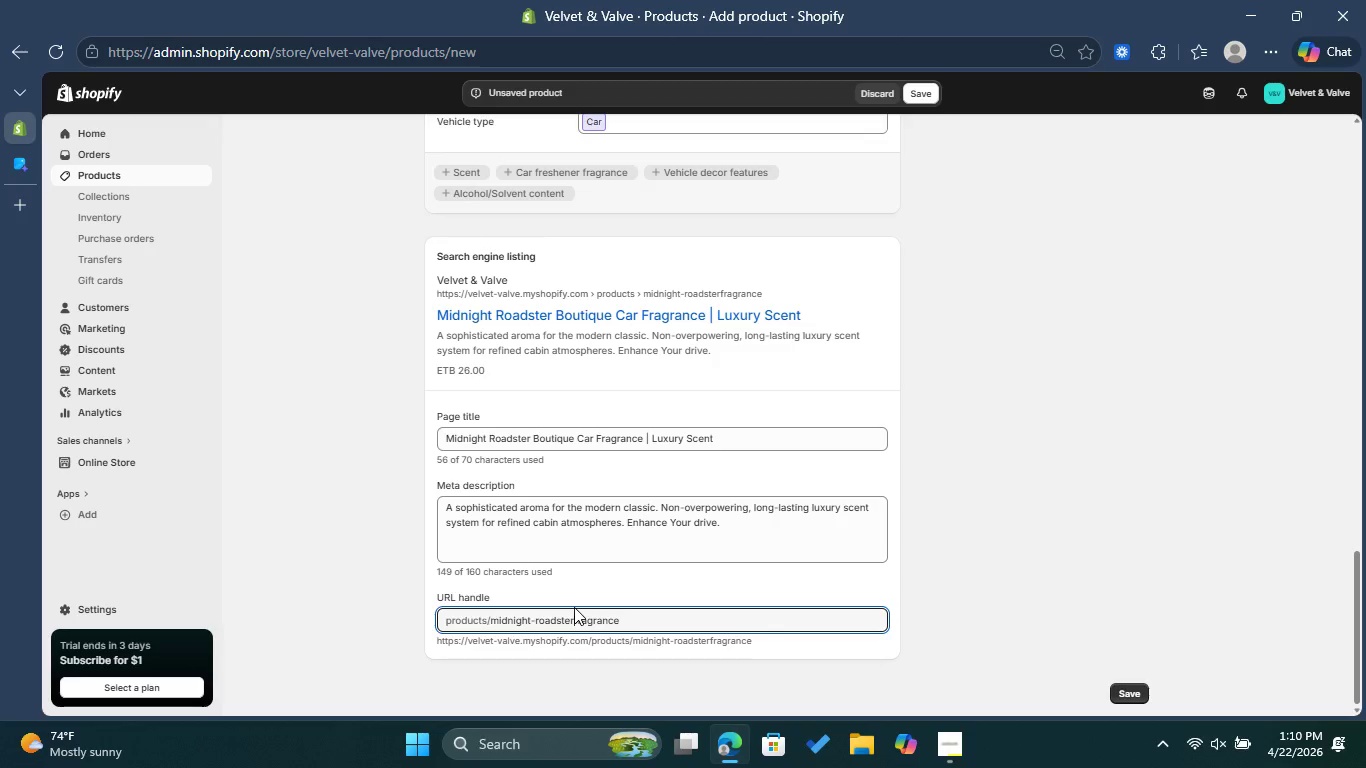 
key(Minus)
 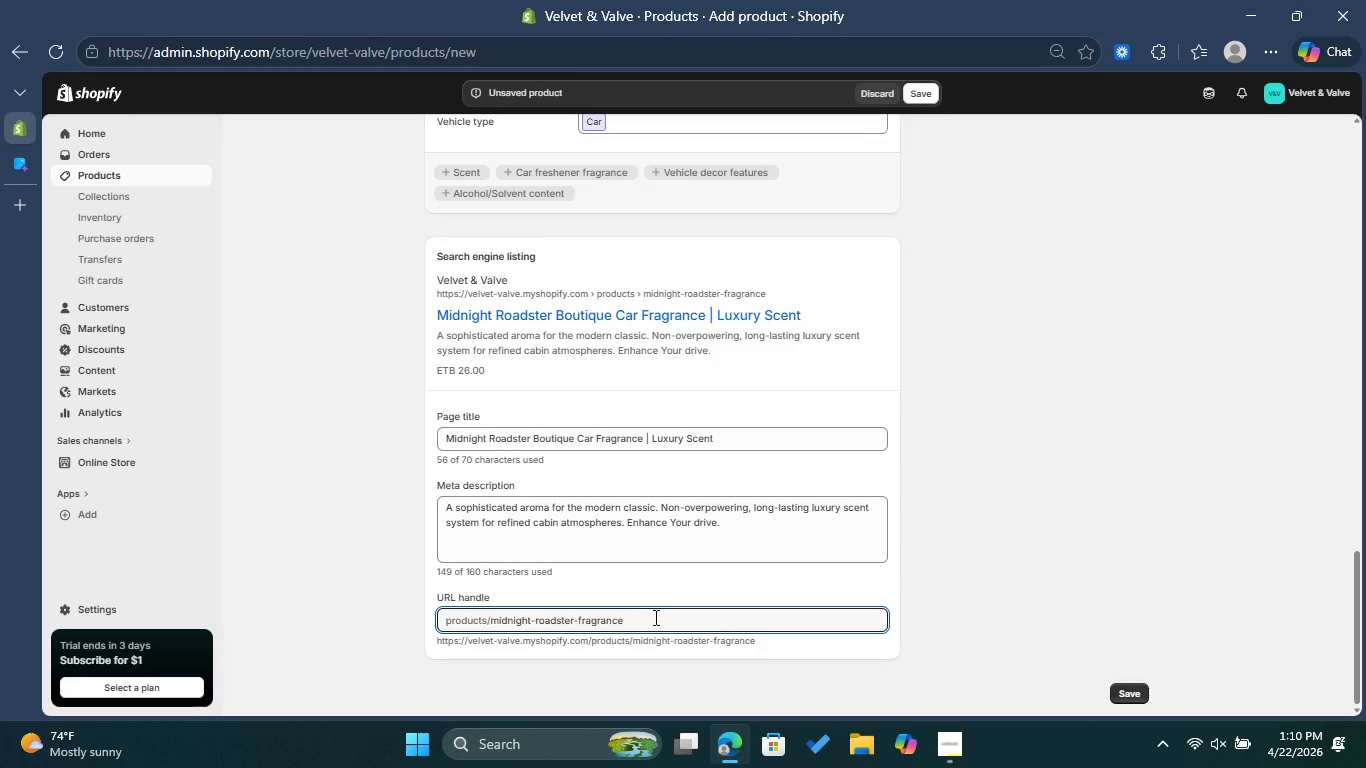 
left_click([655, 624])
 